 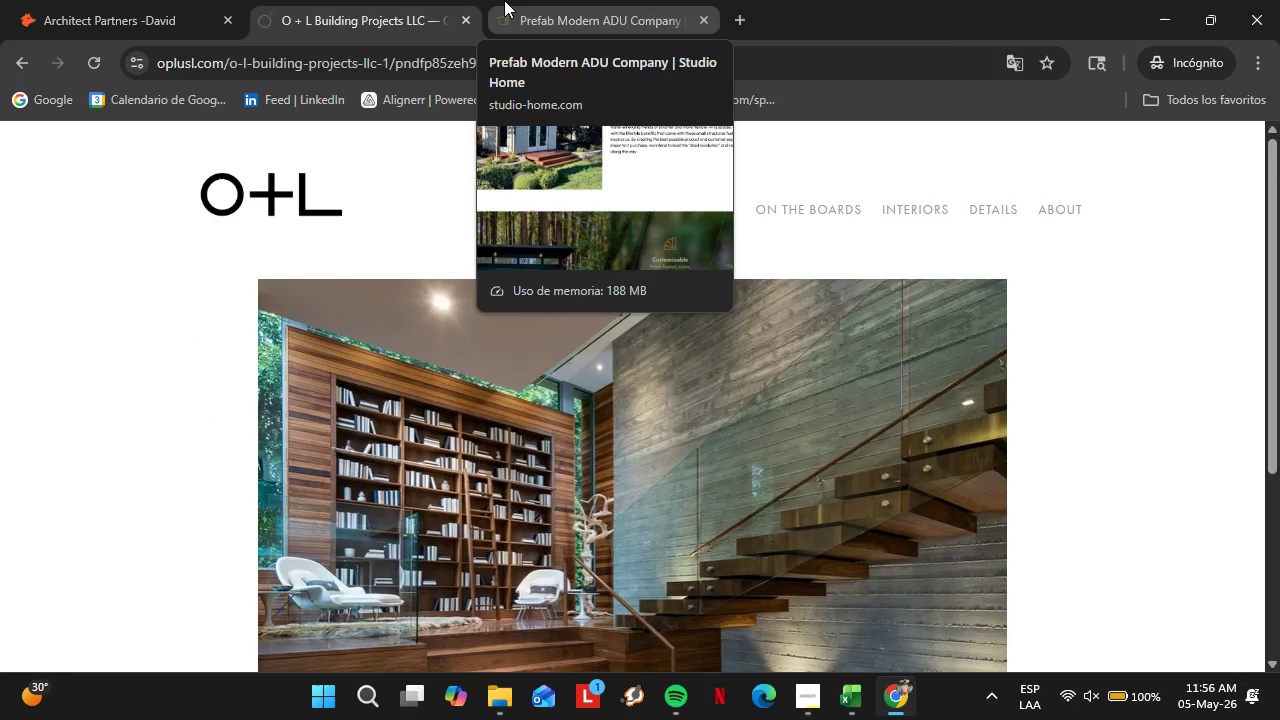 
scroll: coordinate [1204, 450], scroll_direction: down, amount: 8.0
 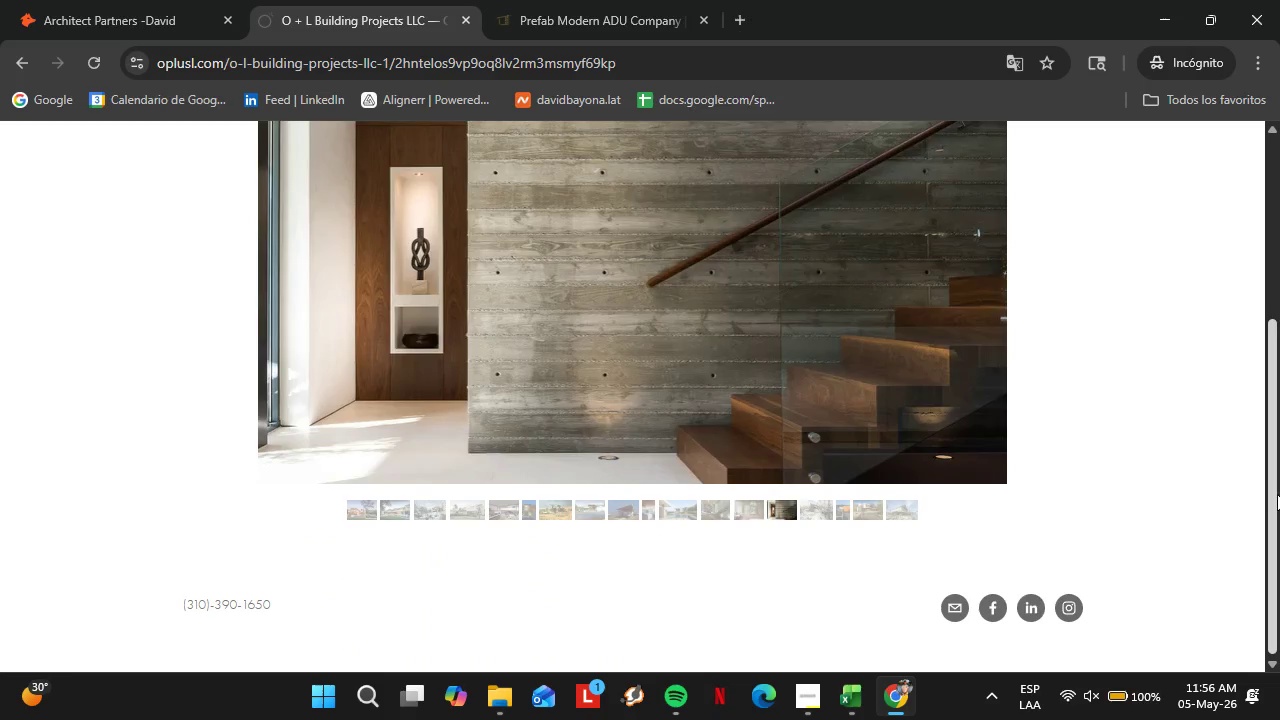 
left_click_drag(start_coordinate=[1277, 494], to_coordinate=[1279, 258])
 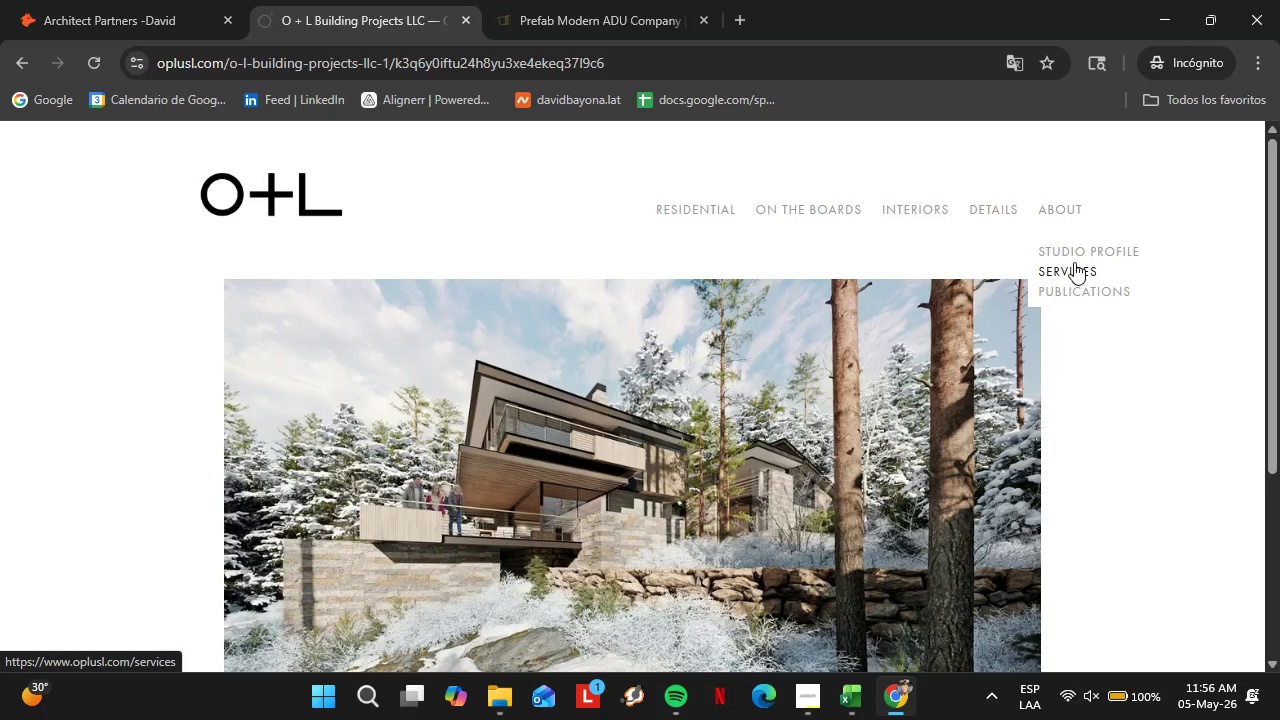 
left_click([164, 0])
 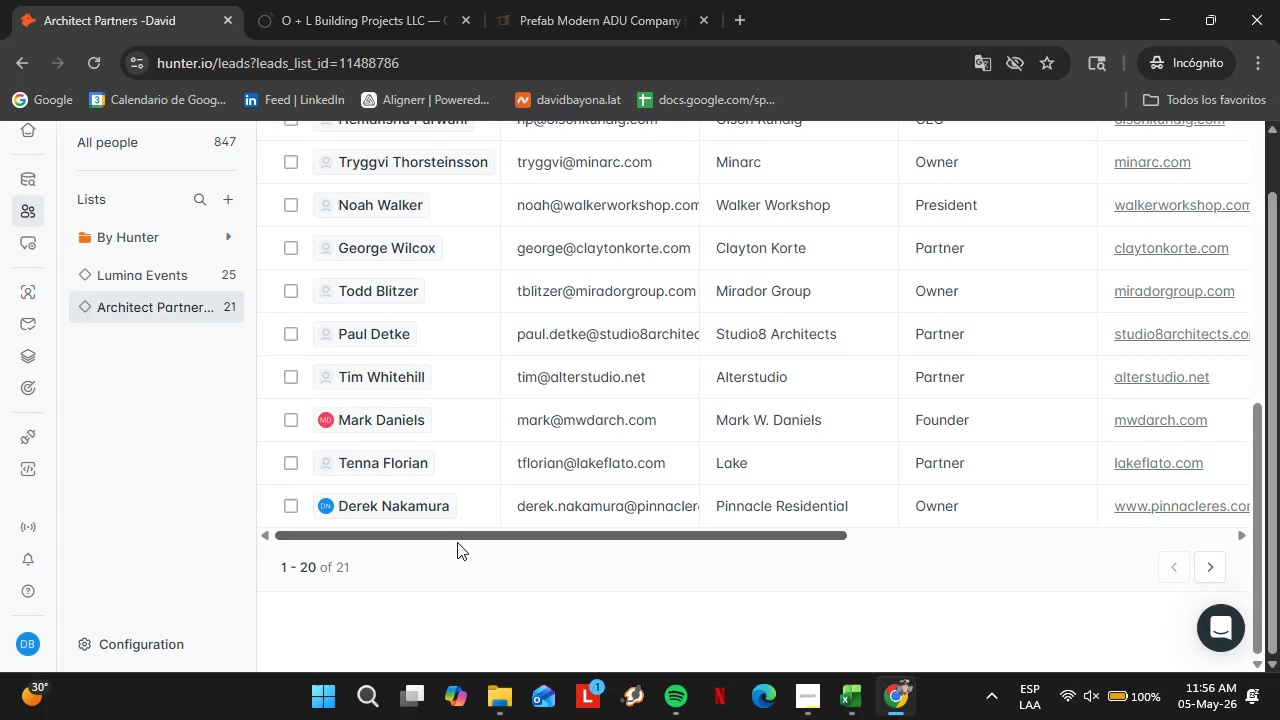 
left_click_drag(start_coordinate=[457, 542], to_coordinate=[842, 570])
 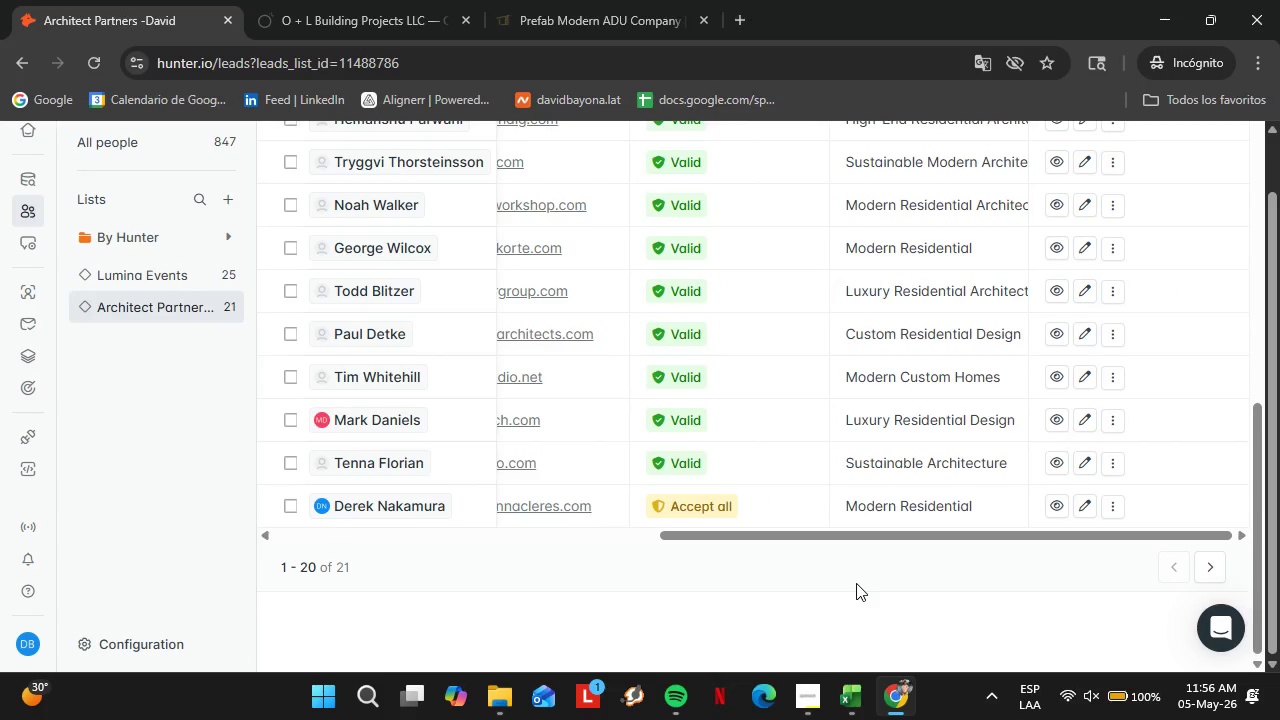 
left_click_drag(start_coordinate=[853, 578], to_coordinate=[856, 583])
 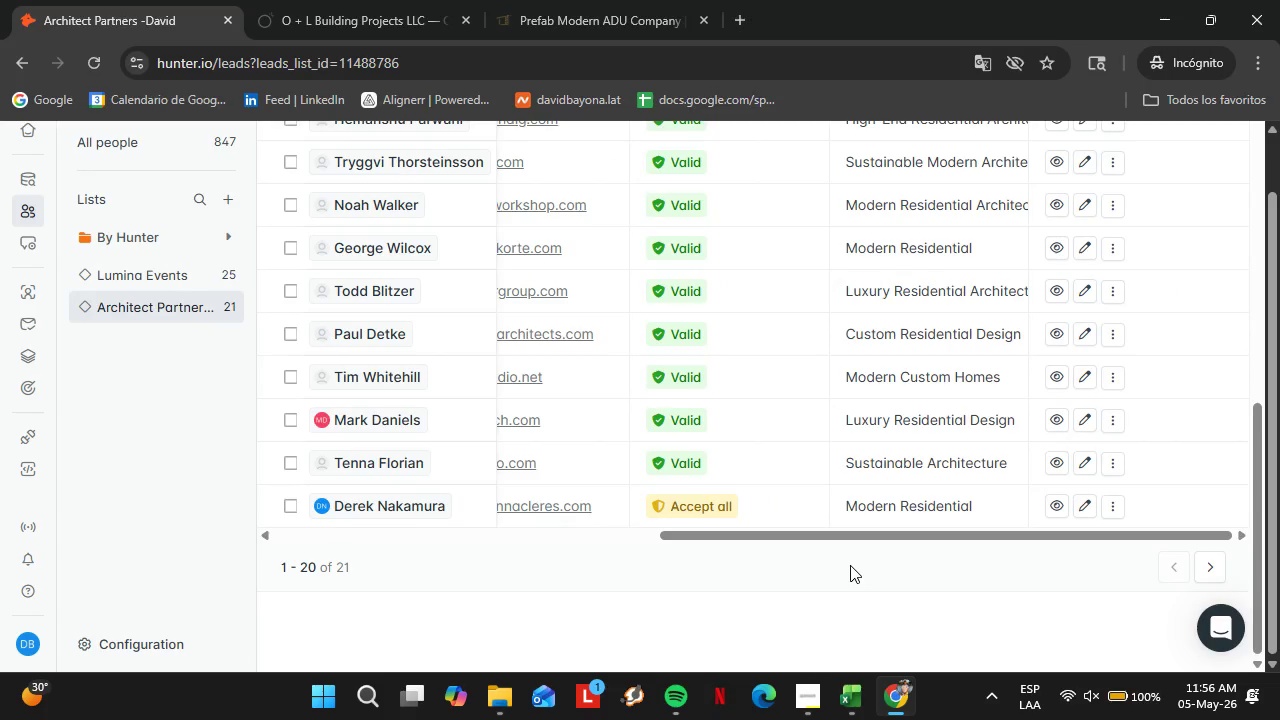 
scroll: coordinate [849, 561], scroll_direction: up, amount: 8.0
 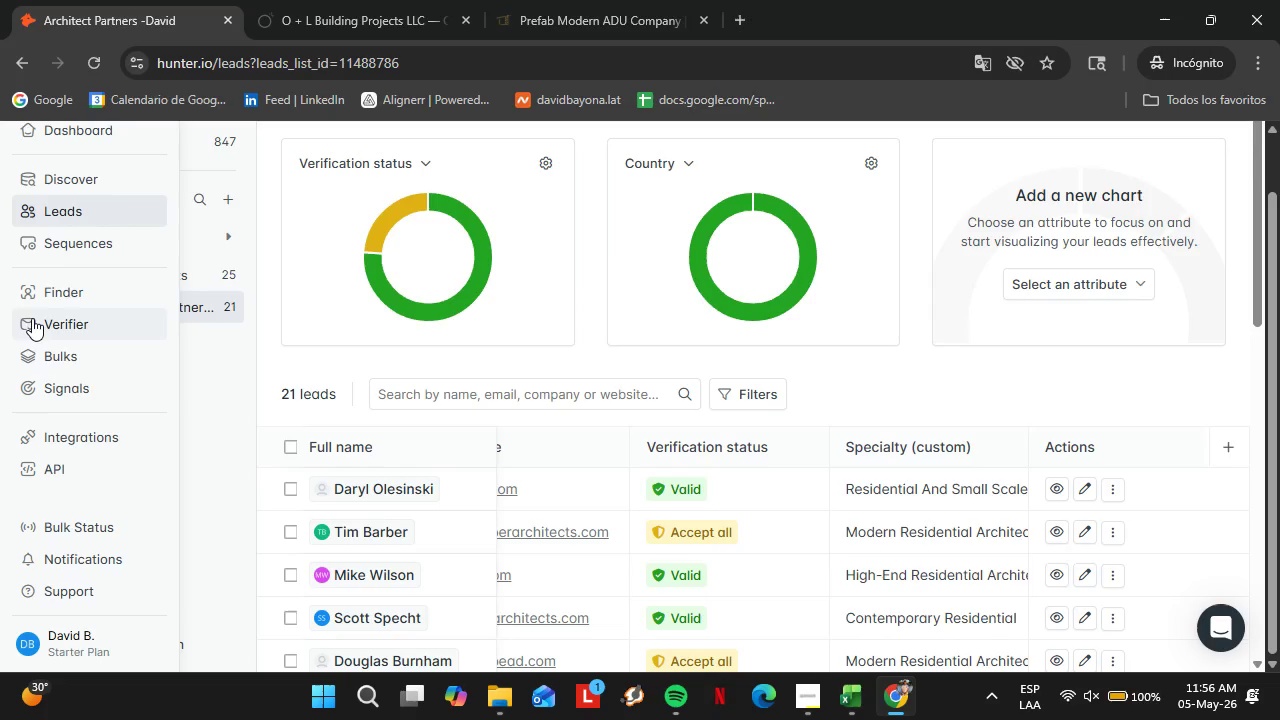 
left_click([71, 283])
 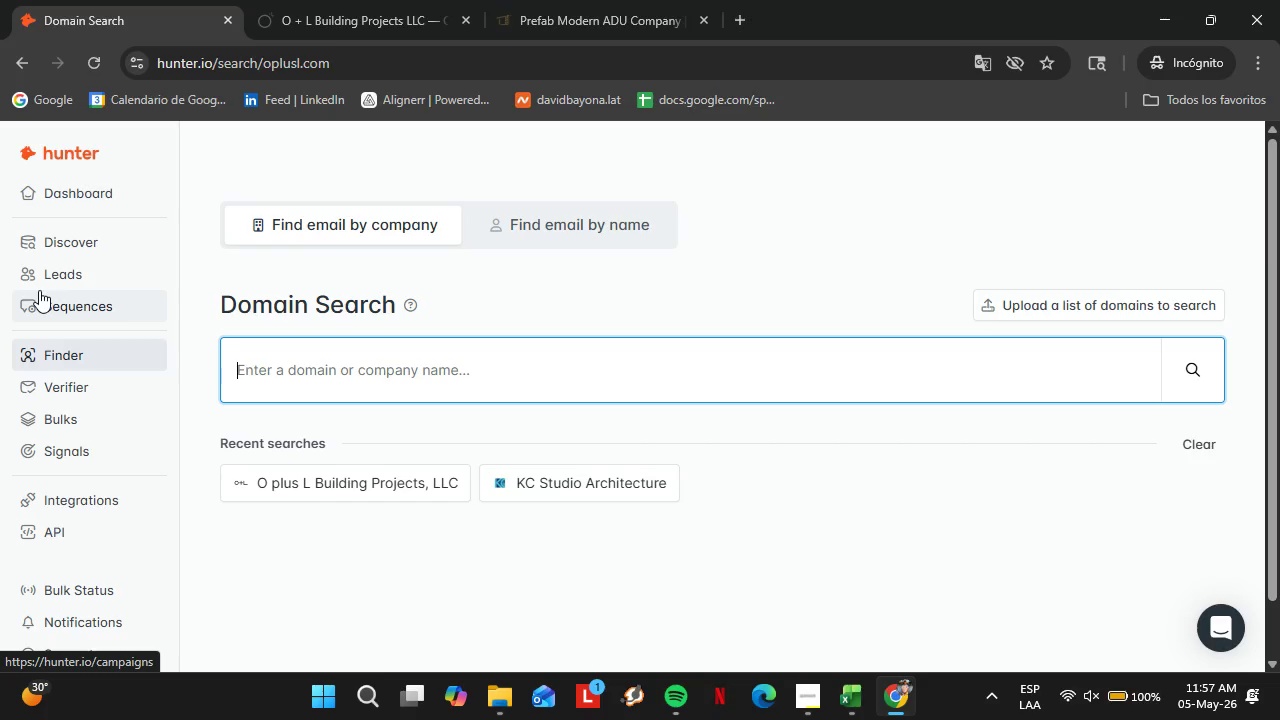 
wait(44.5)
 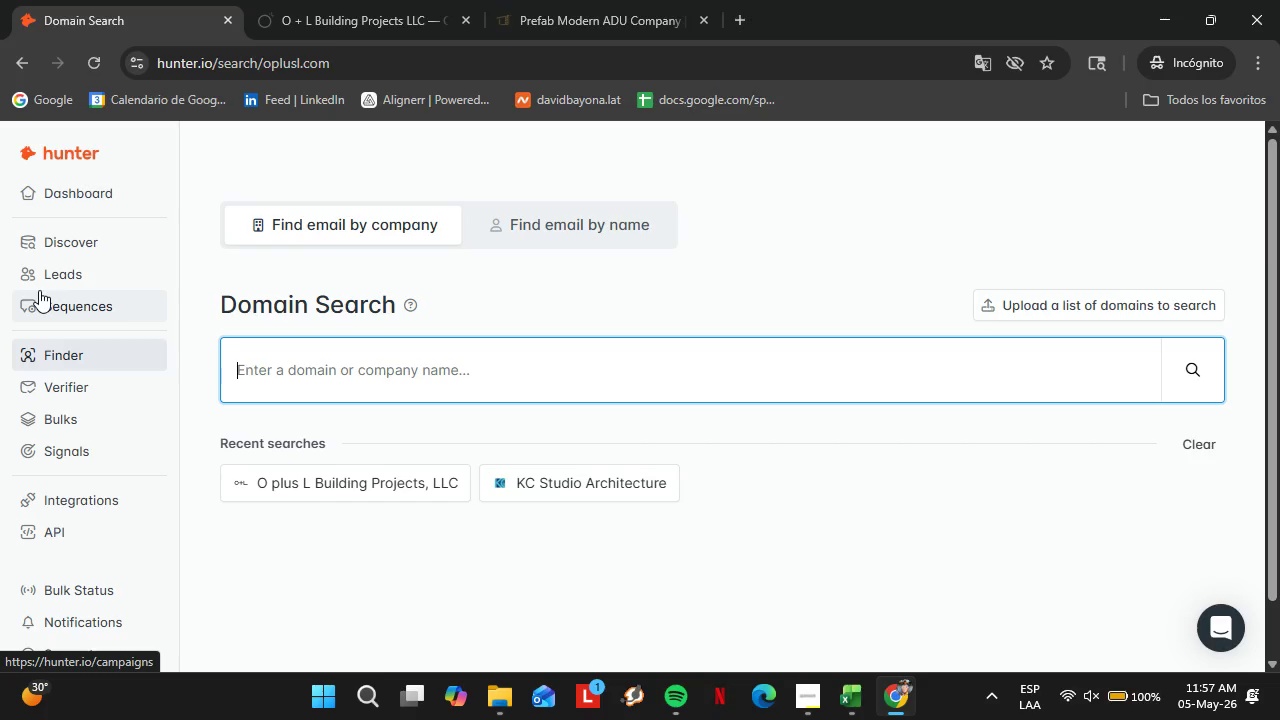 
type(specht-harpman.com)
 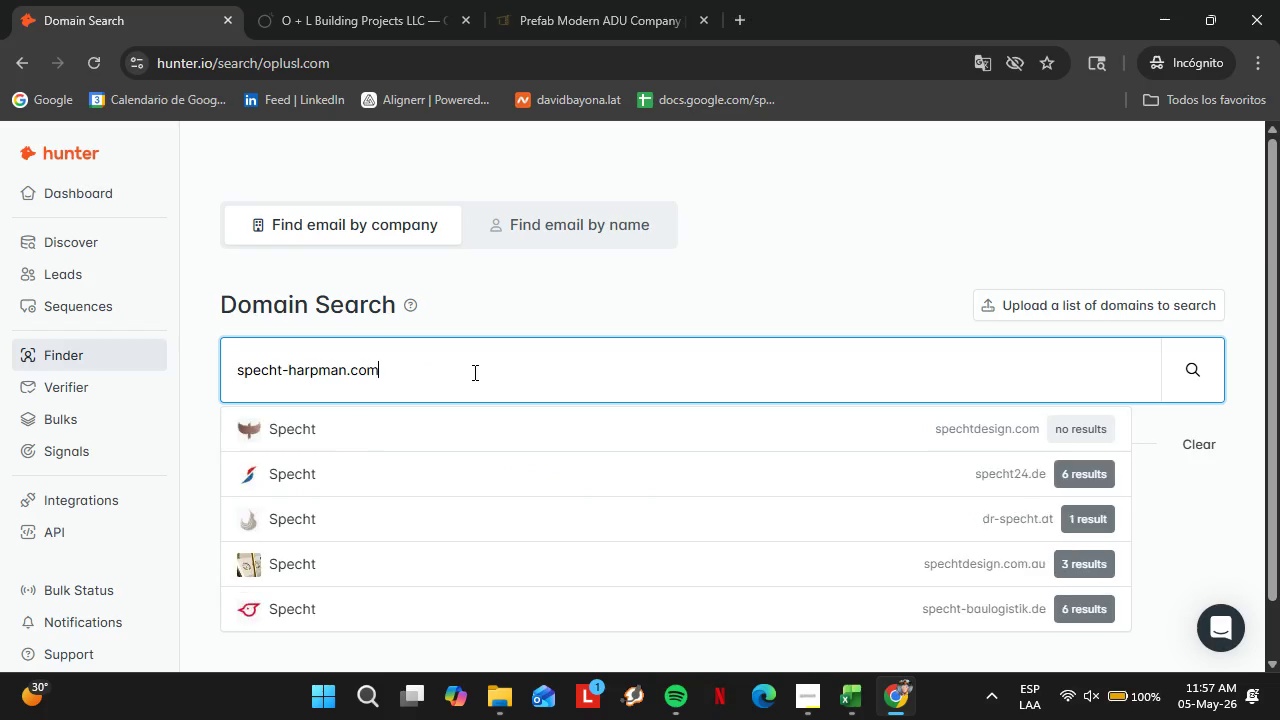 
key(Enter)
 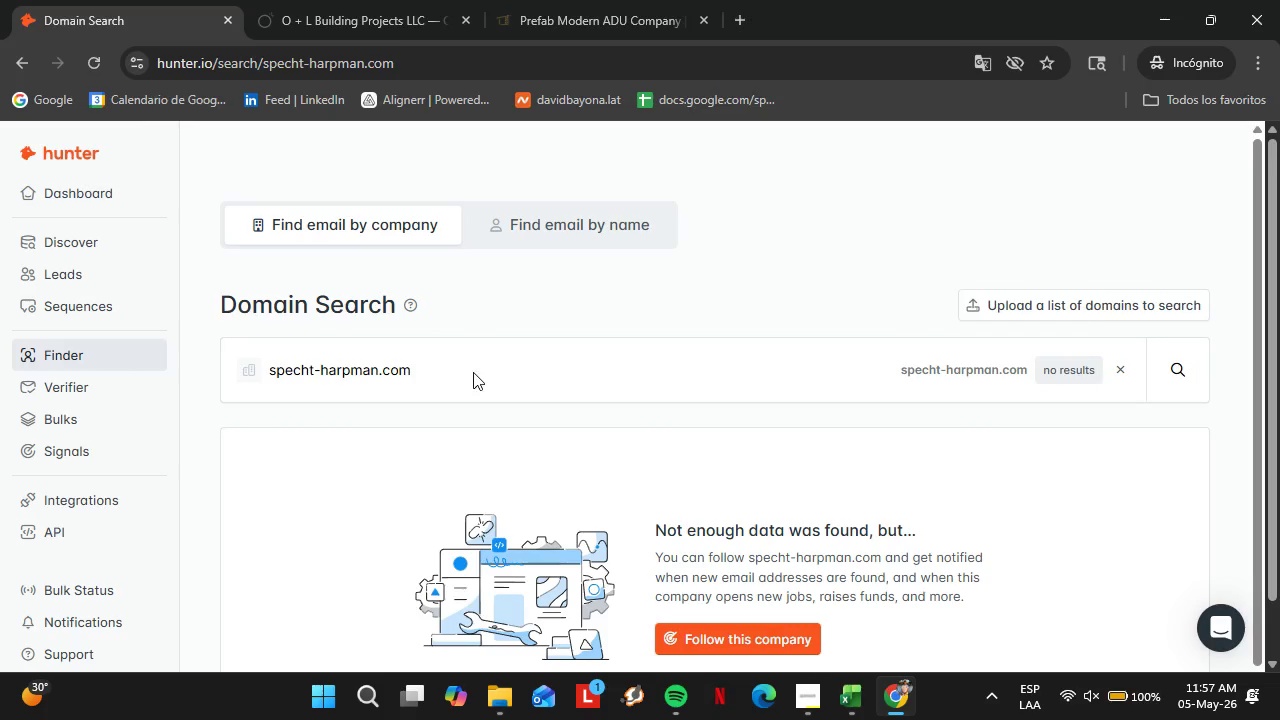 
double_click([474, 372])
 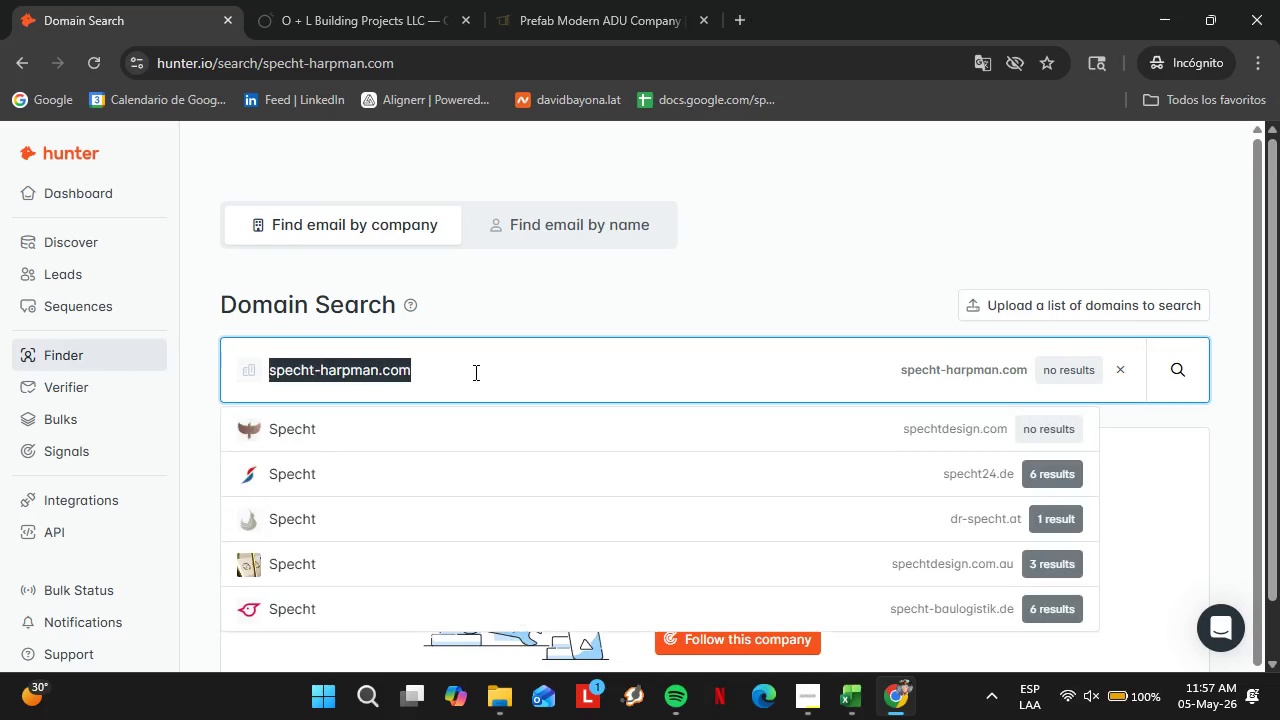 
triple_click([474, 372])
 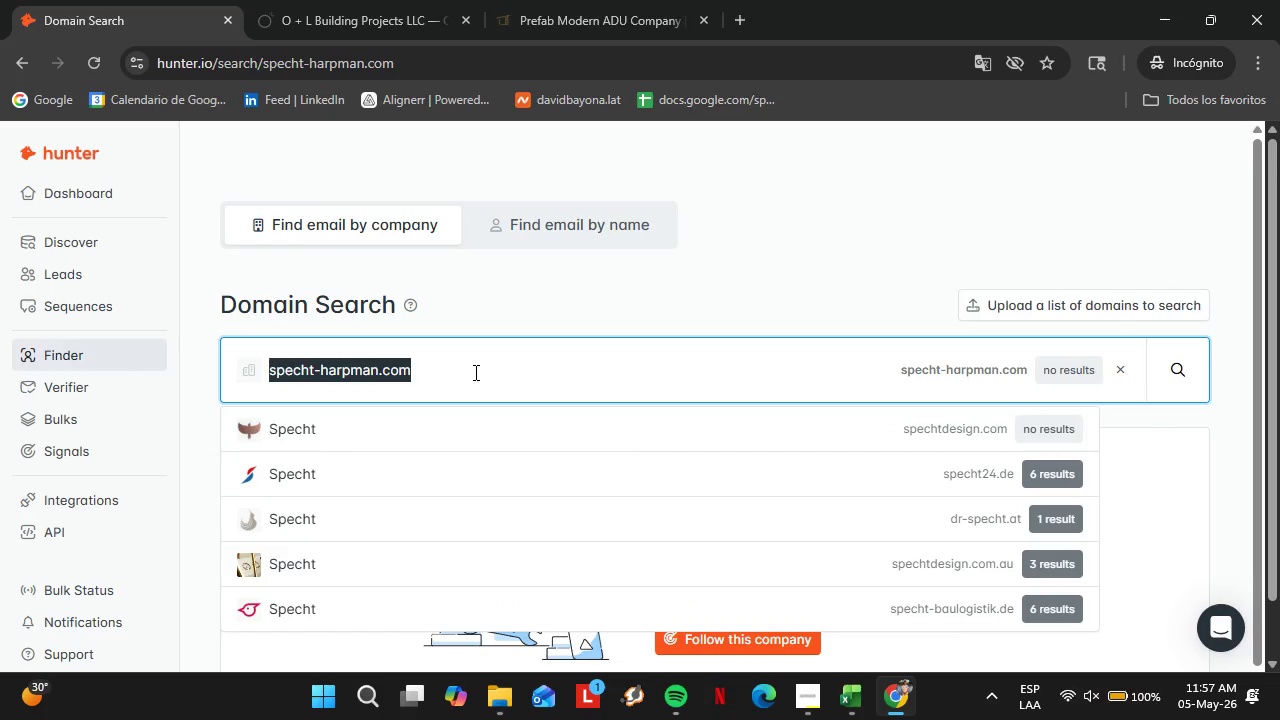 
triple_click([474, 372])
 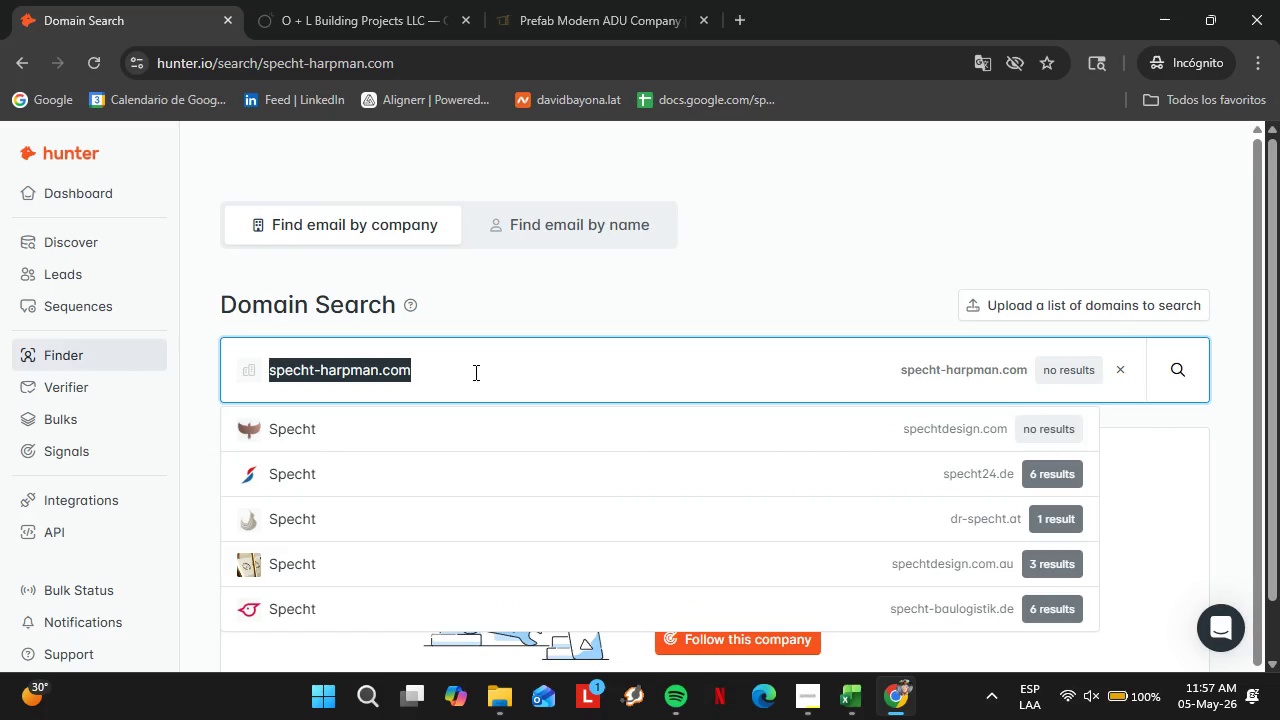 
type(steinbergatr)
key(Backspace)
type(r)
key(Backspace)
type(chite)
 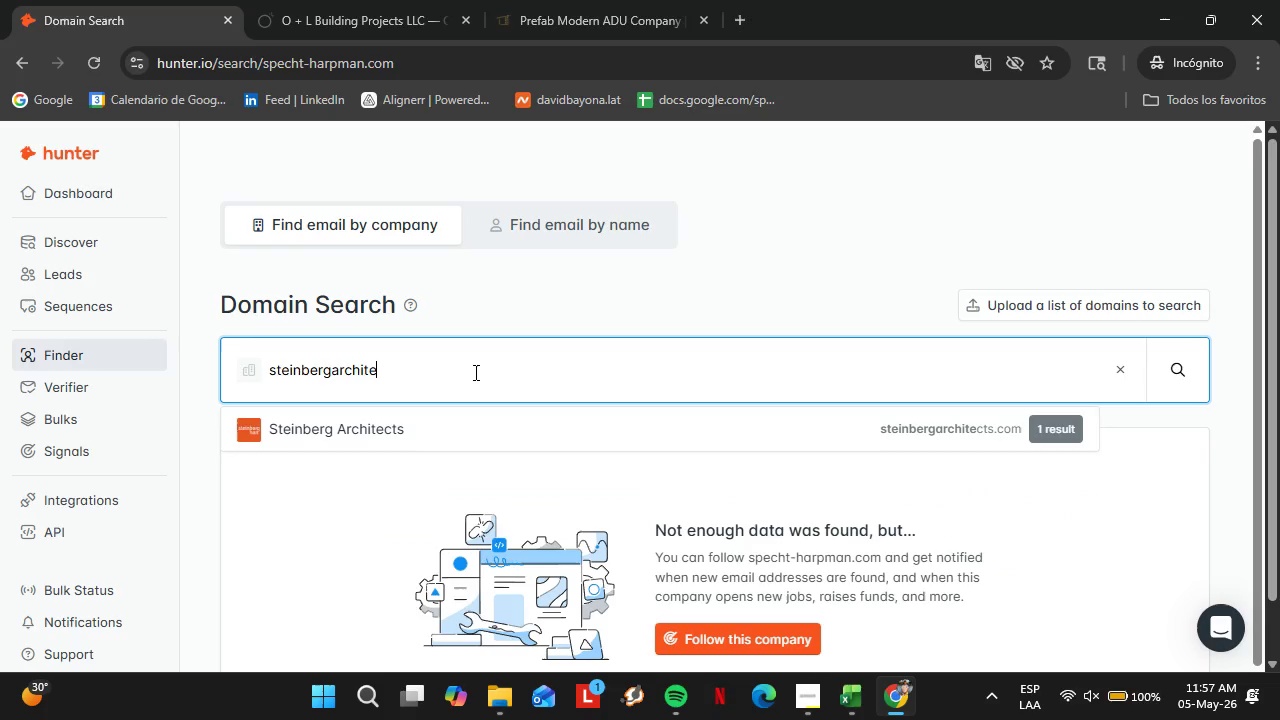 
key(ArrowDown)
 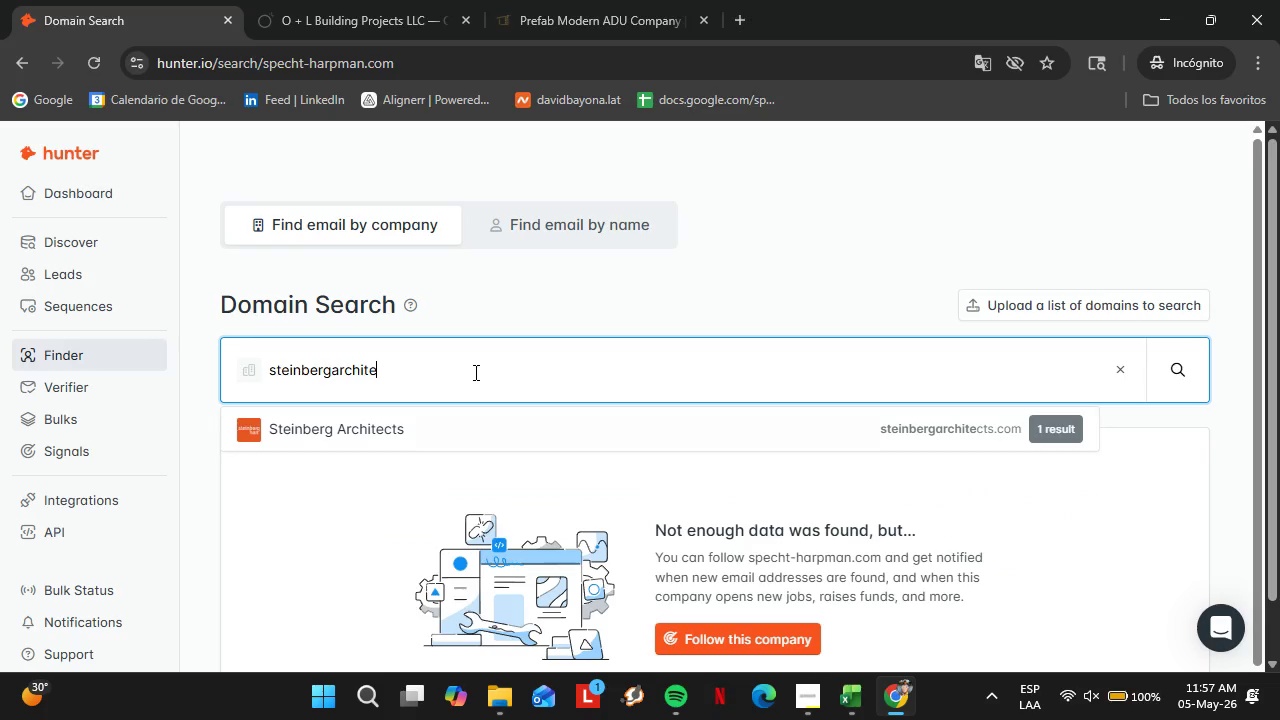 
key(Enter)
 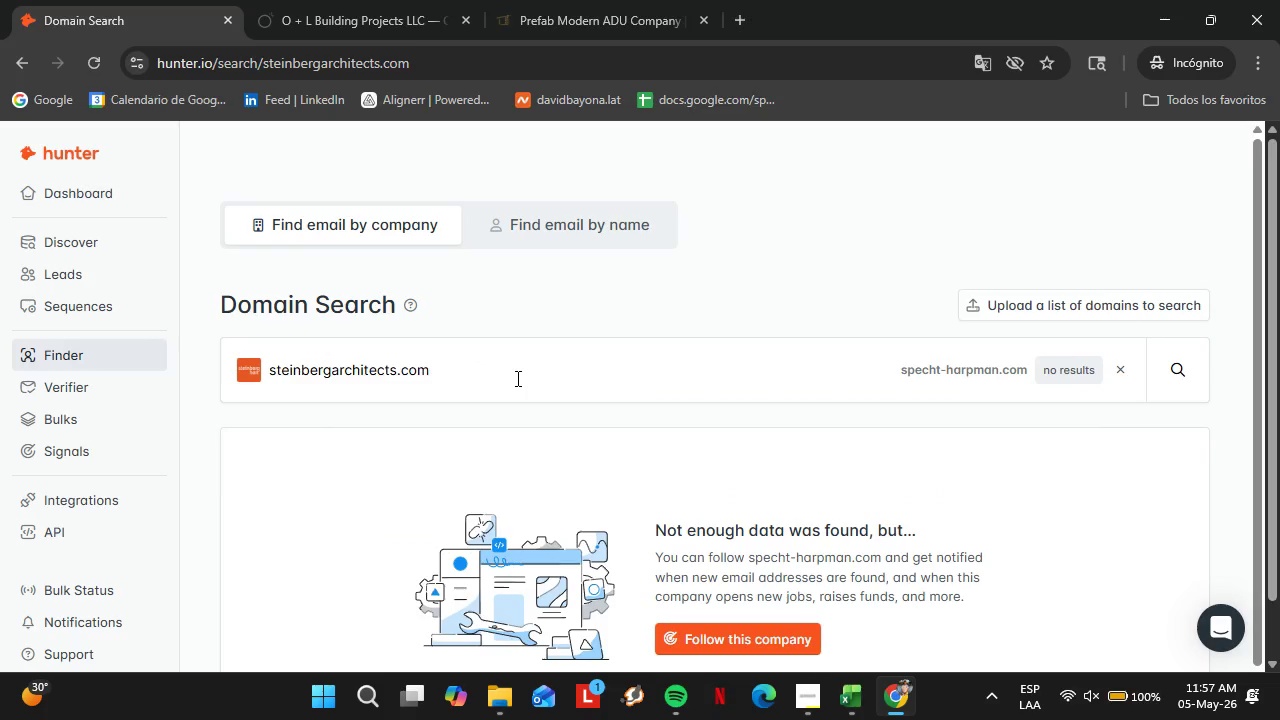 
scroll: coordinate [581, 480], scroll_direction: down, amount: 3.0
 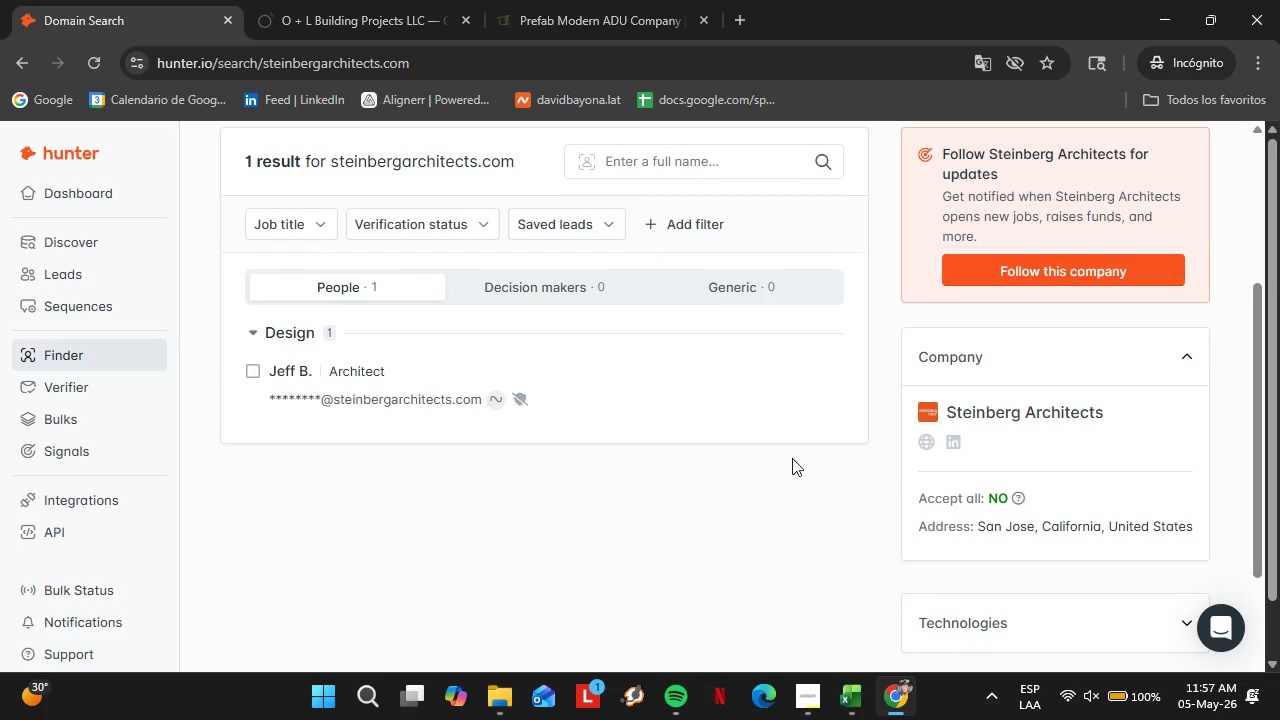 
left_click_drag(start_coordinate=[449, 332], to_coordinate=[452, 346])
 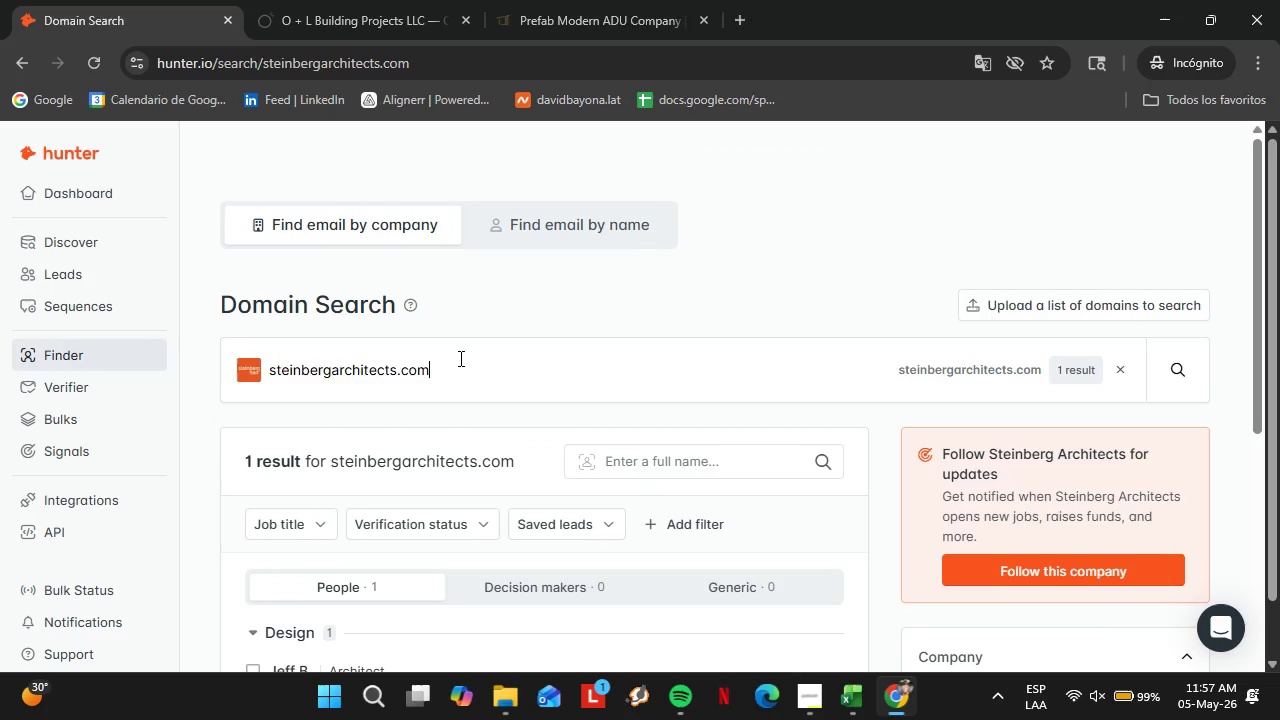 
scroll: coordinate [700, 473], scroll_direction: up, amount: 5.0
 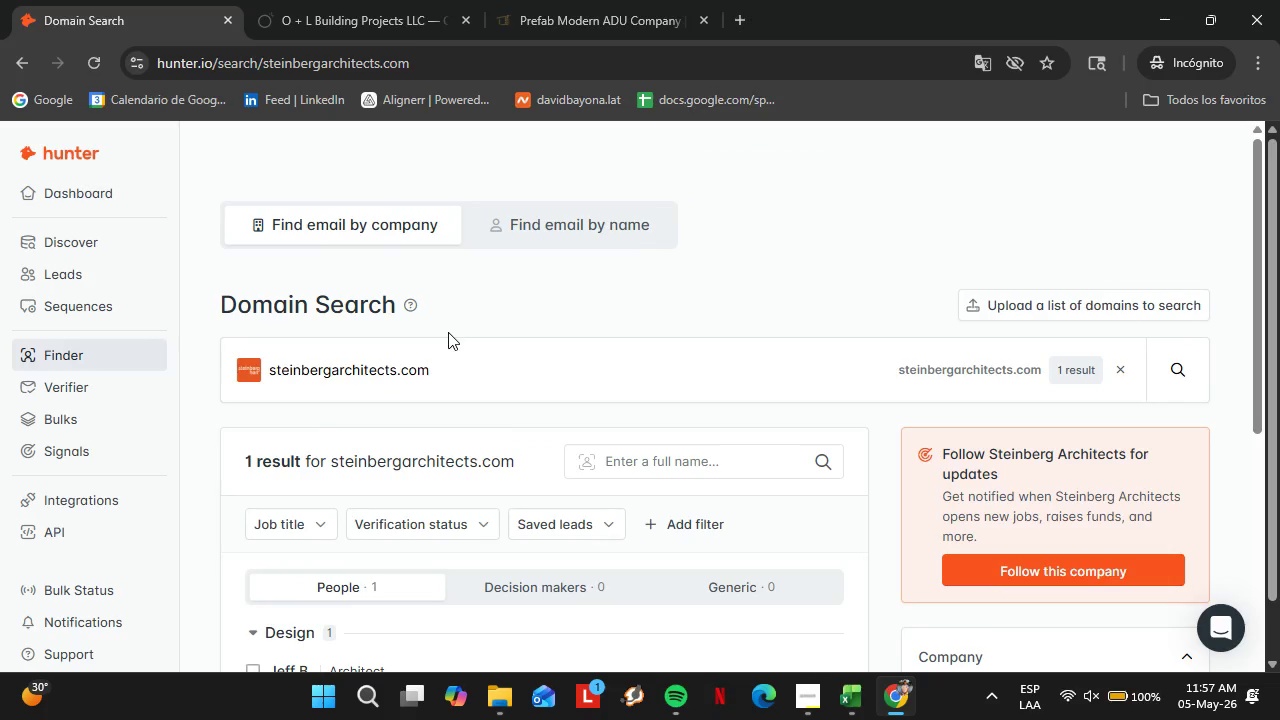 
triple_click([458, 355])
 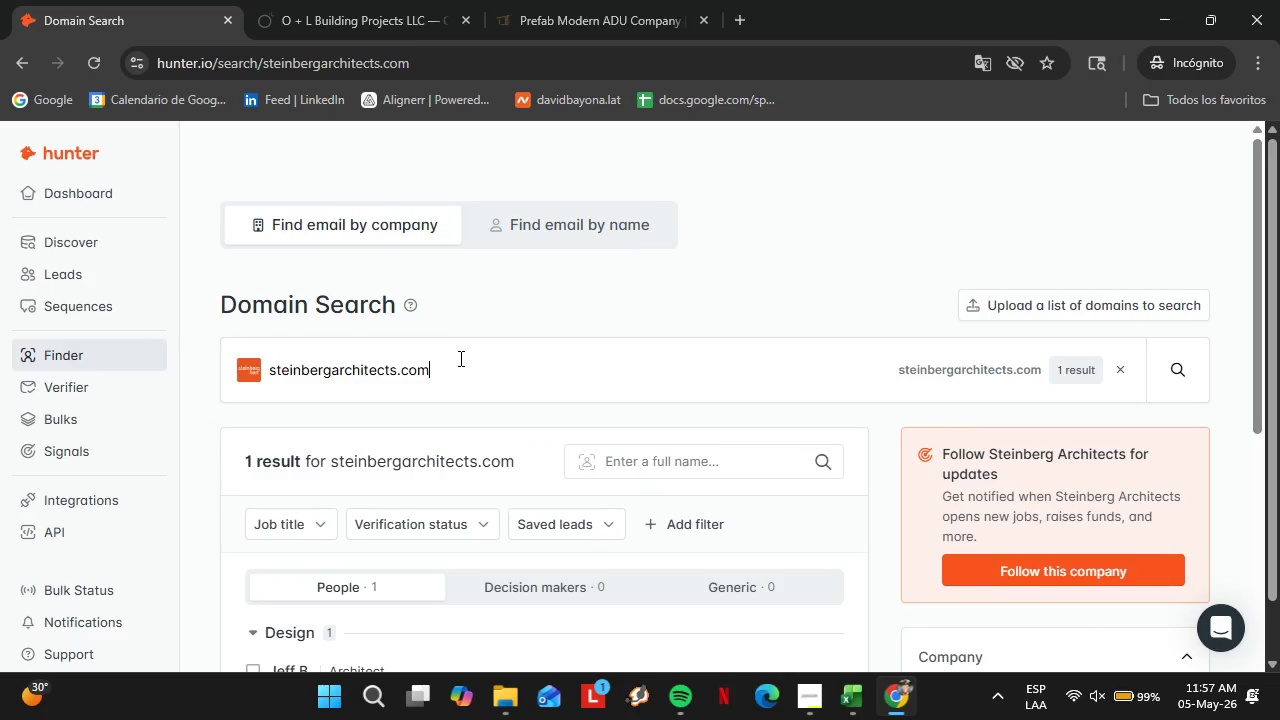 
triple_click([458, 355])
 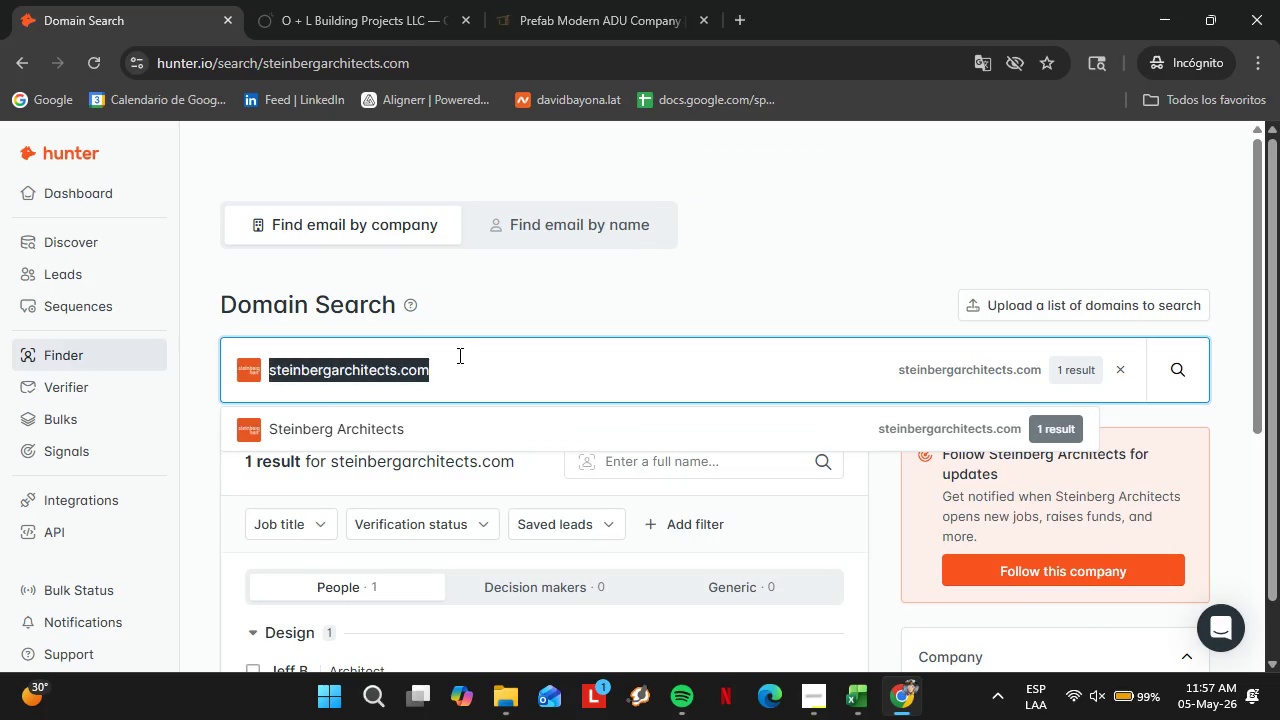 
triple_click([458, 355])
 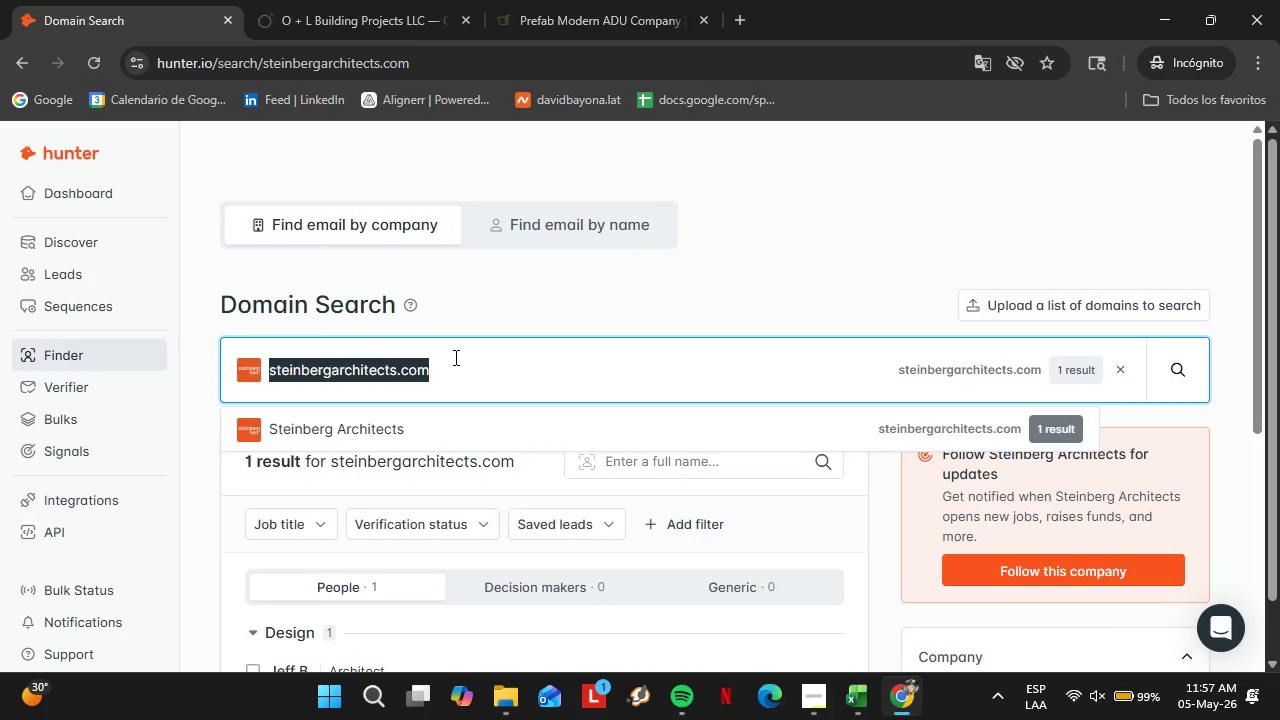 
type(corben)
 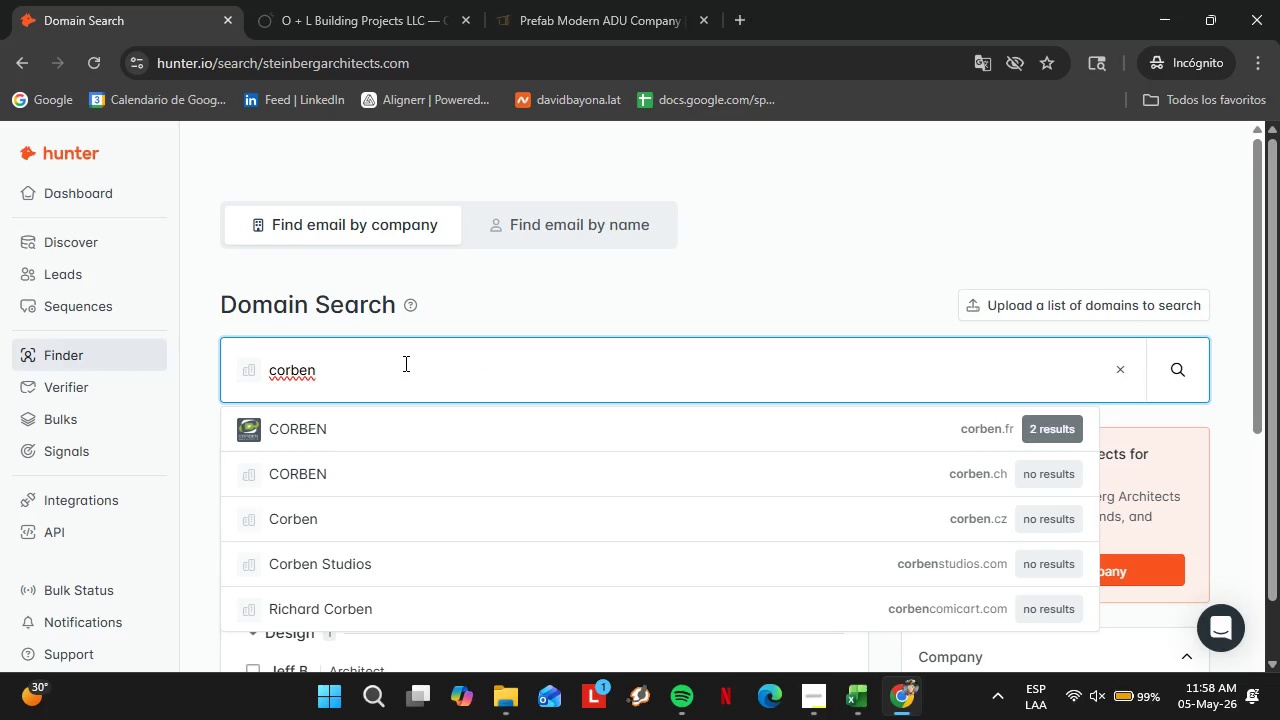 
wait(51.5)
 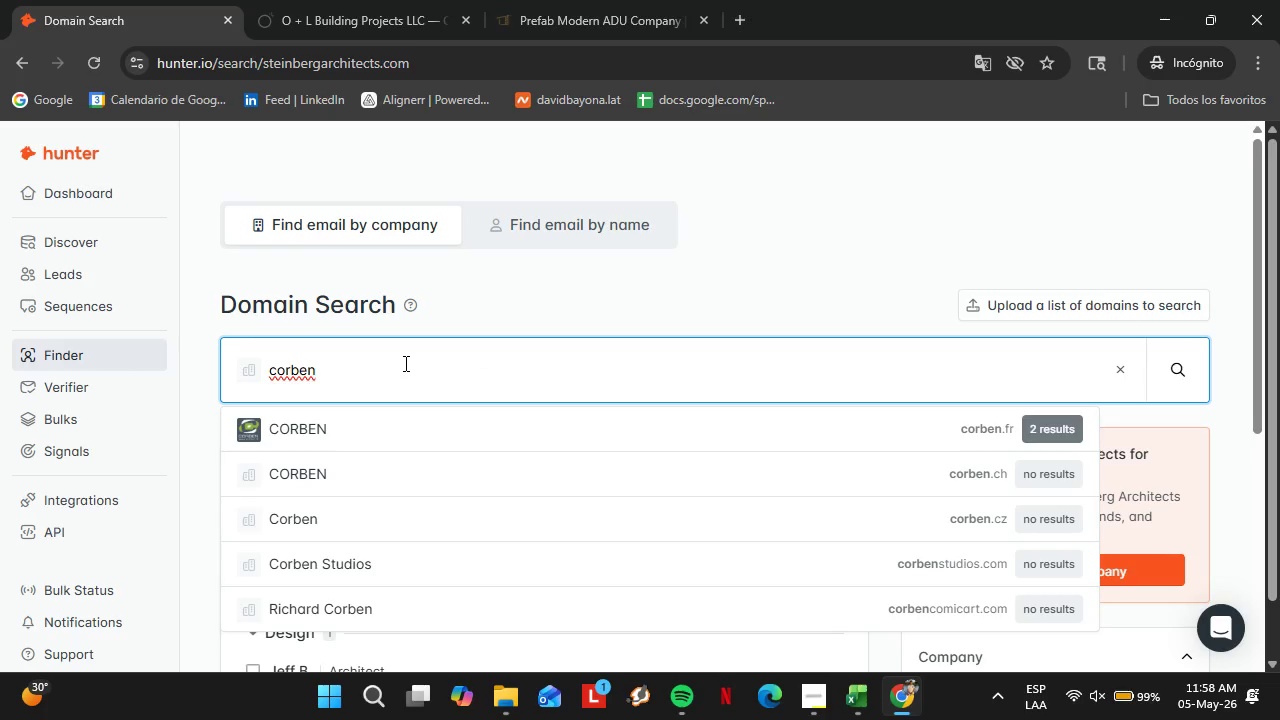 
type(architects.com)
 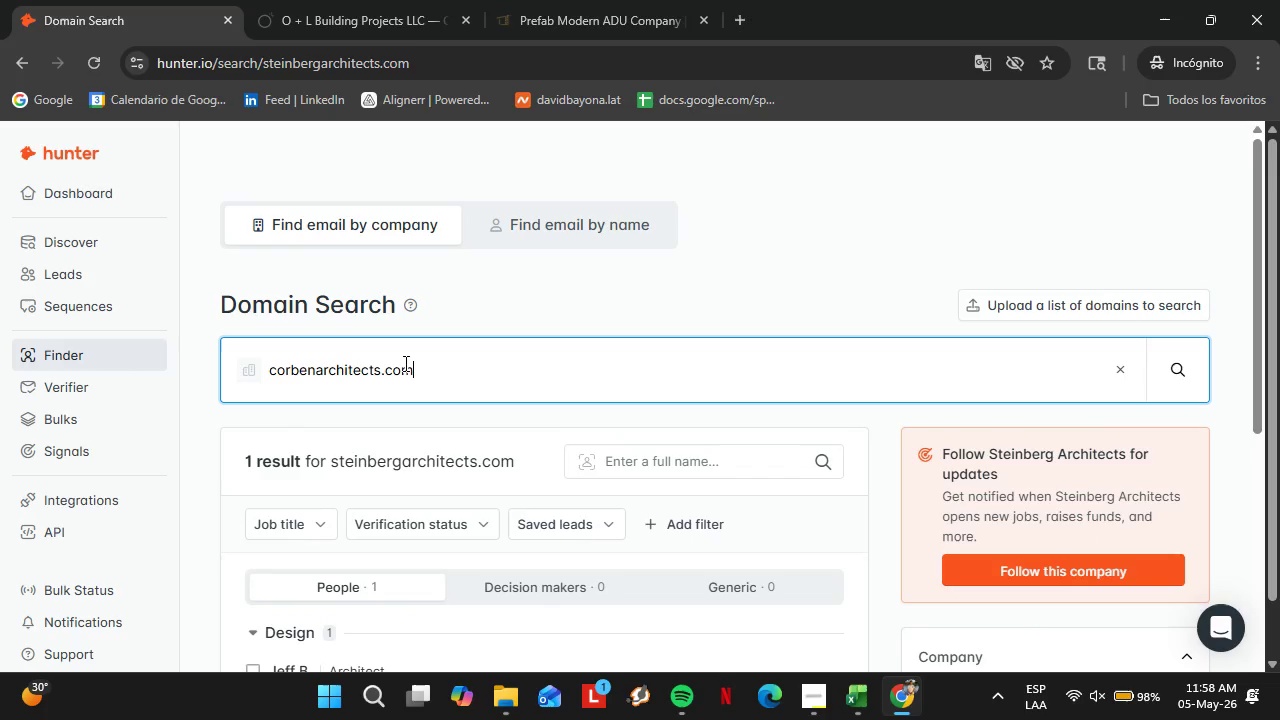 
key(Enter)
 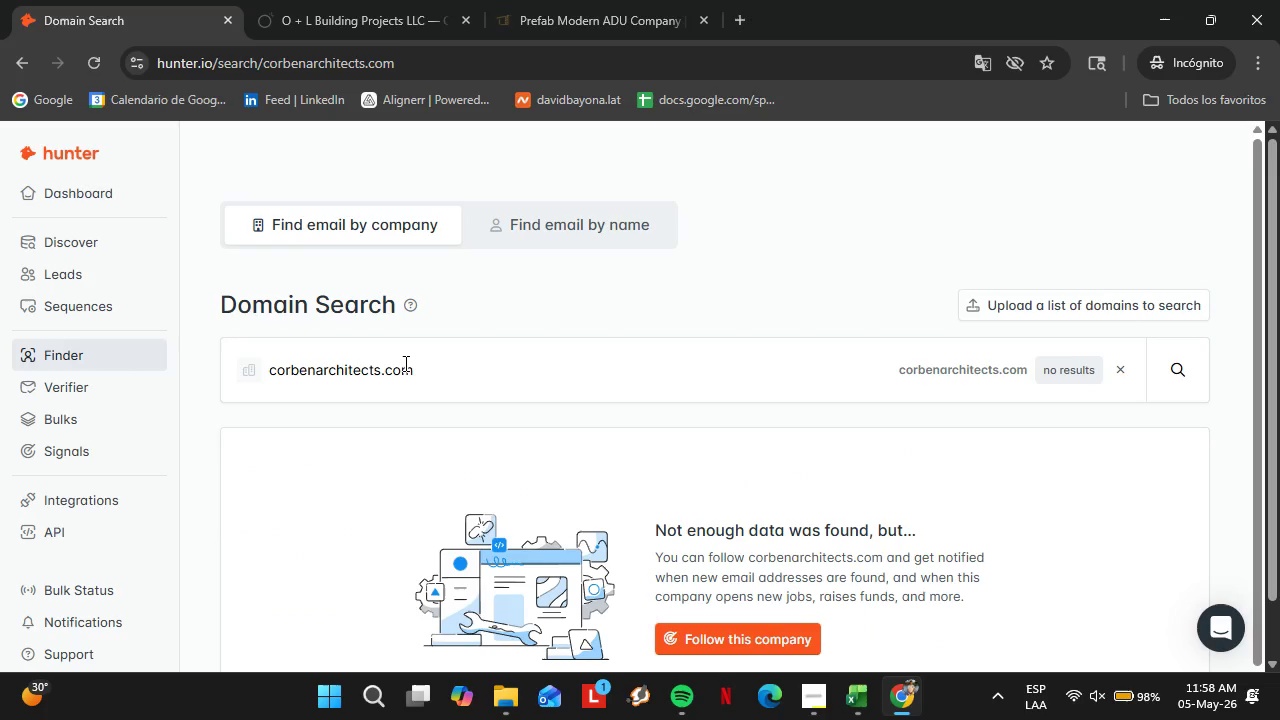 
double_click([404, 363])
 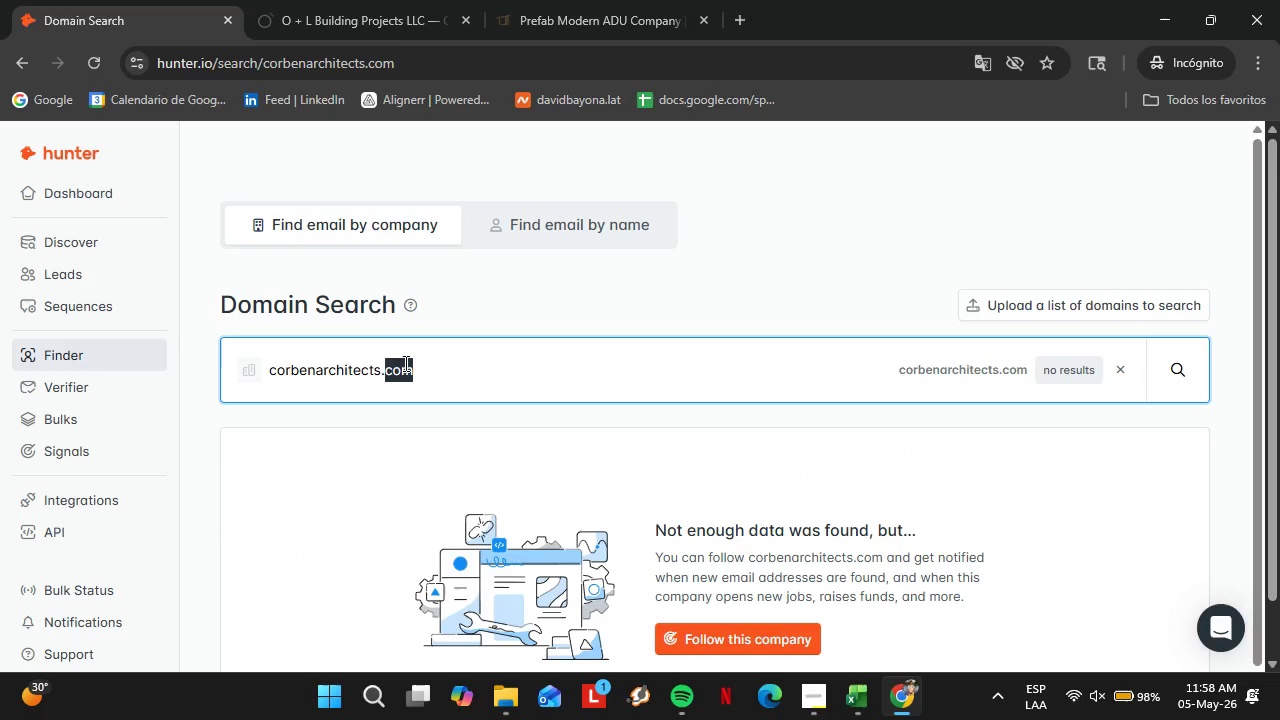 
triple_click([404, 363])
 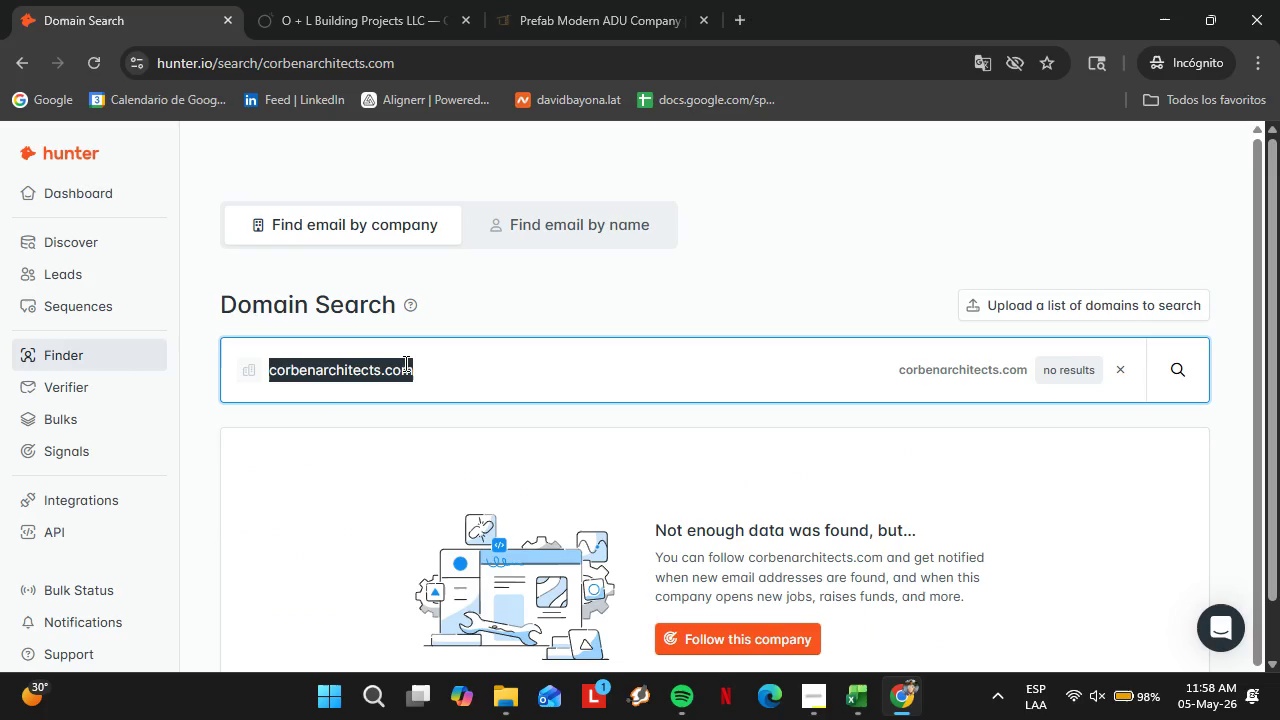 
triple_click([404, 363])
 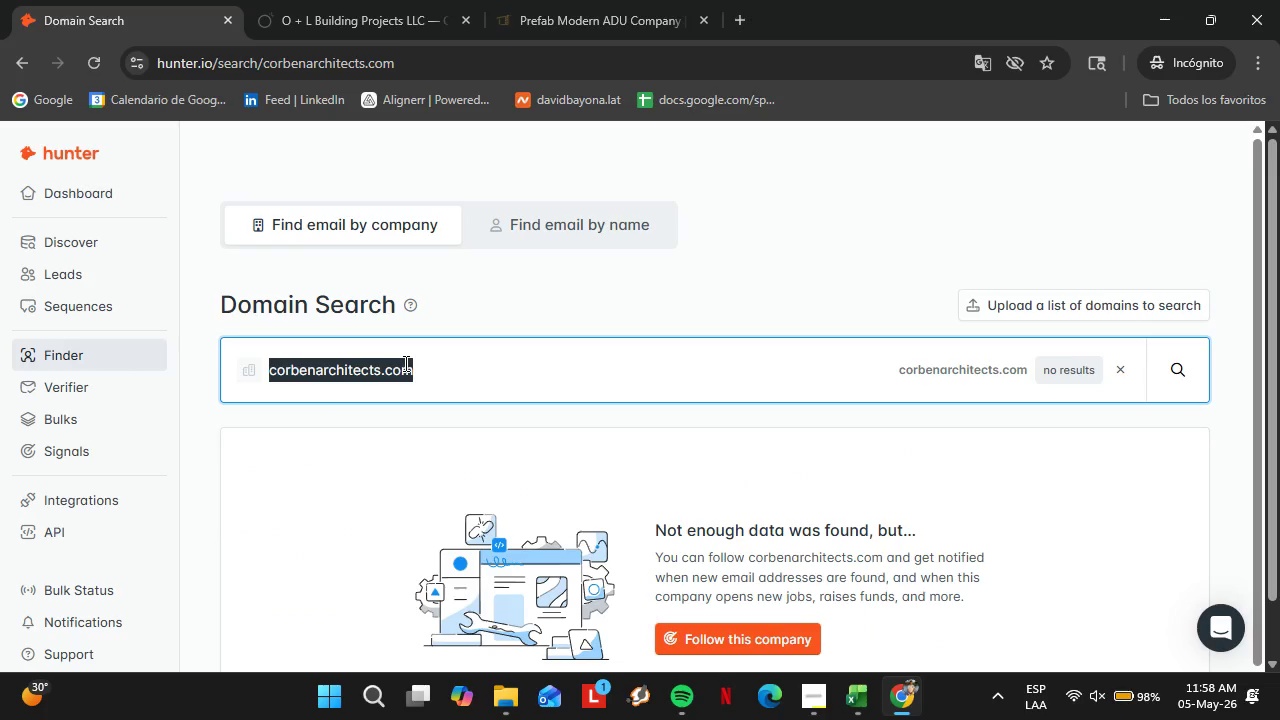 
type(woodsonarc)
key(Backspace)
key(Backspace)
key(Backspace)
key(Backspace)
 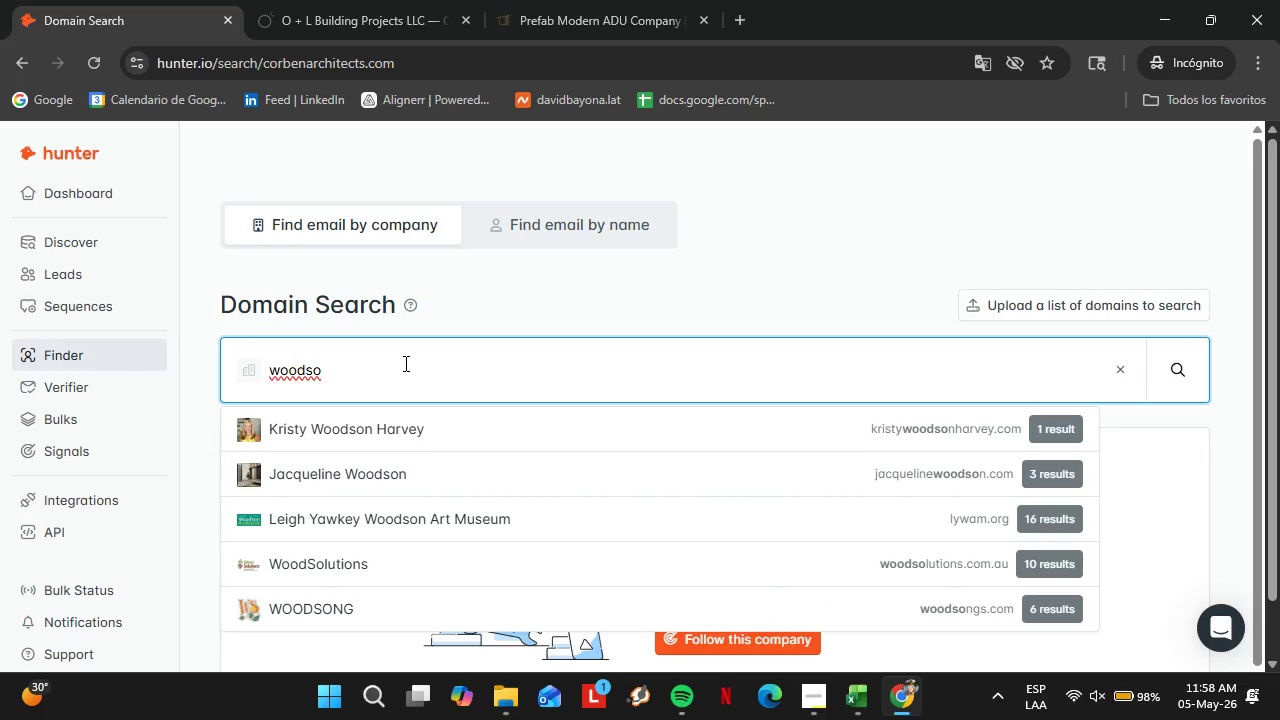 
type(narchitecture.com)
 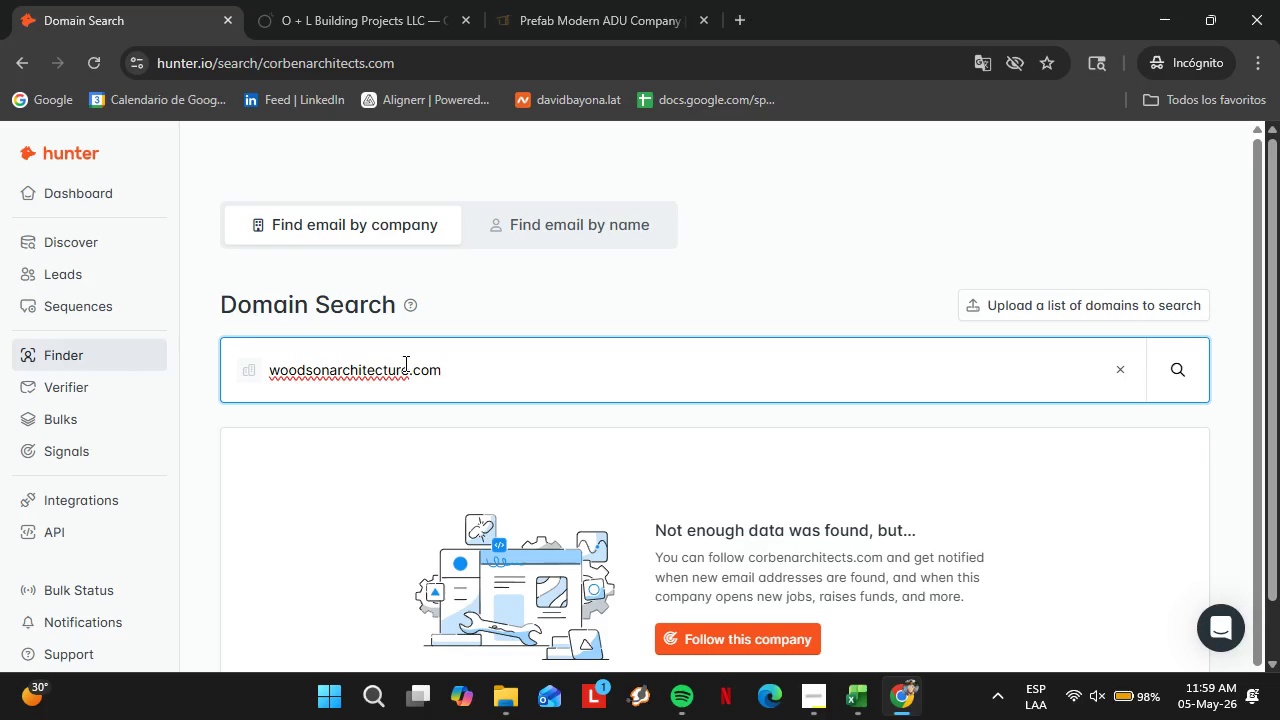 
key(Enter)
 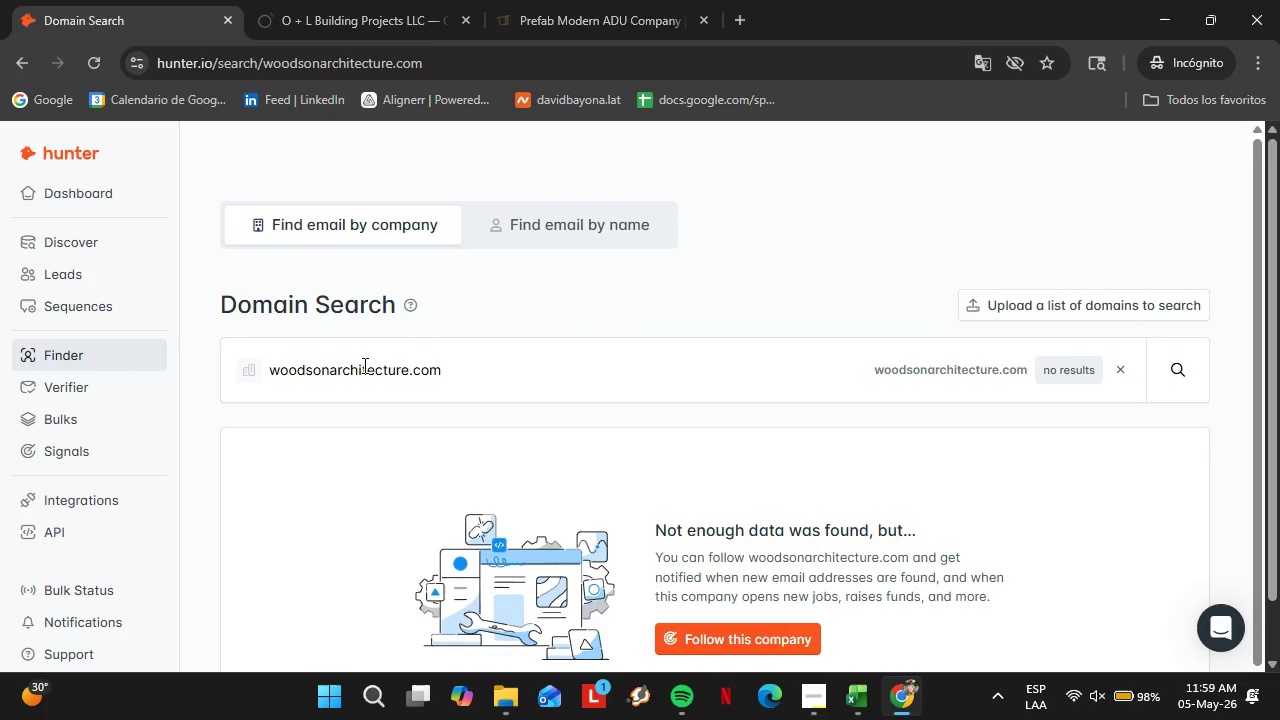 
double_click([435, 377])
 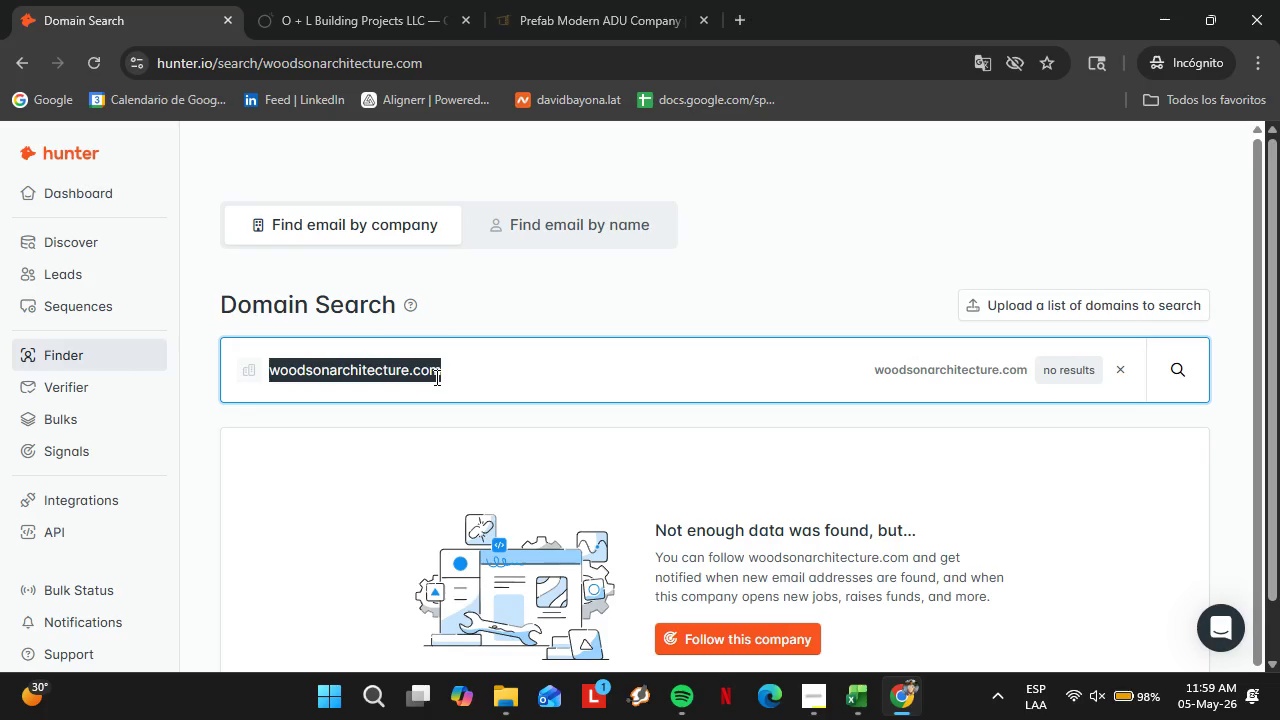 
triple_click([435, 377])
 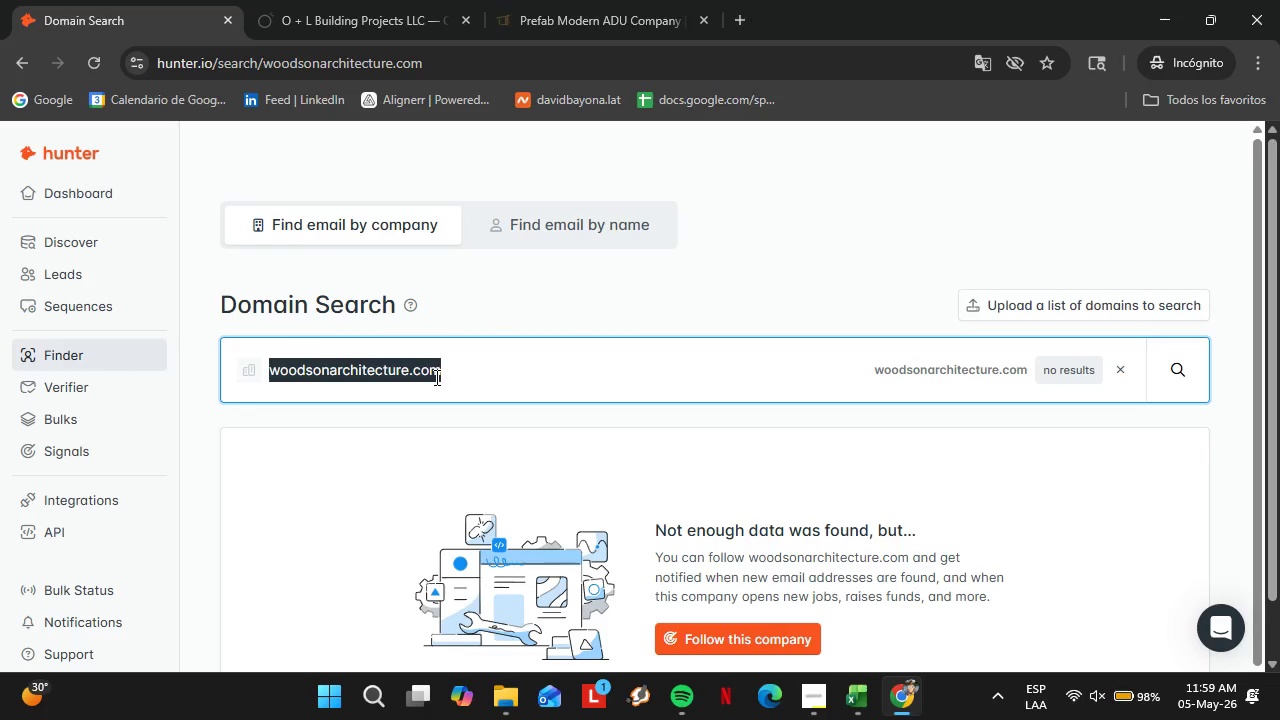 
type(rogerf)
key(Backspace)
type(ferrarinyc.com)
 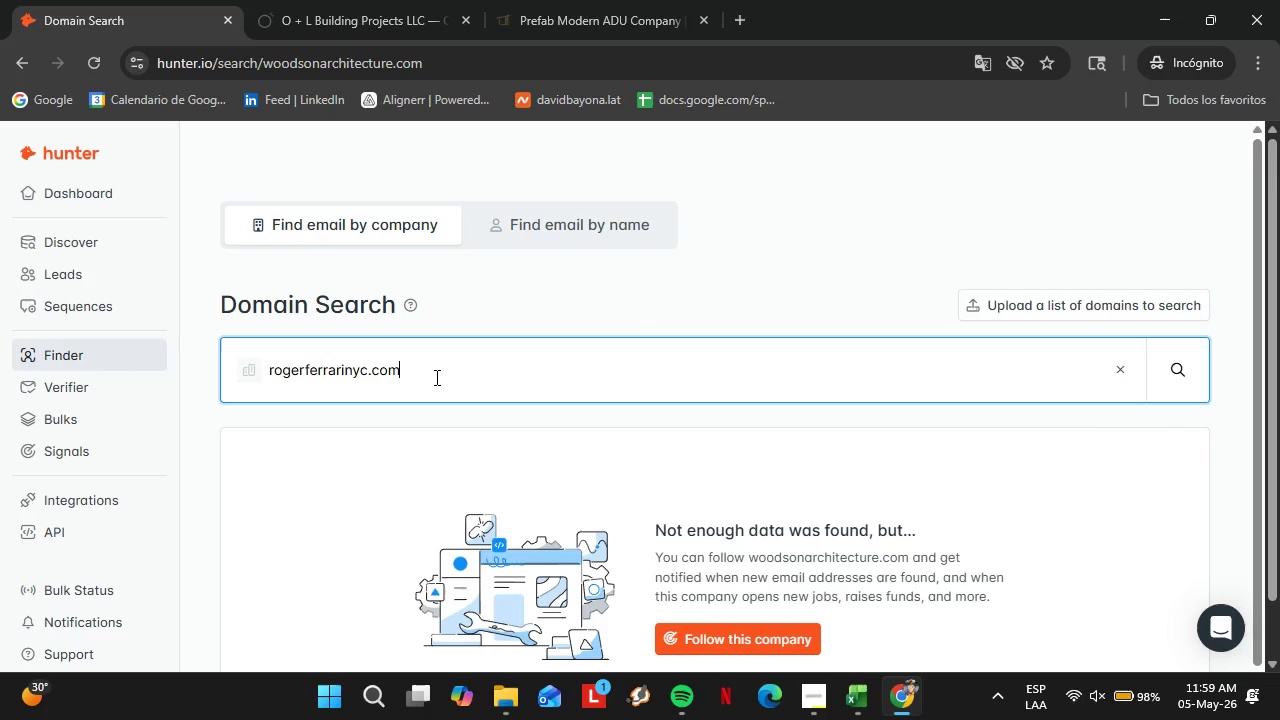 
key(Enter)
 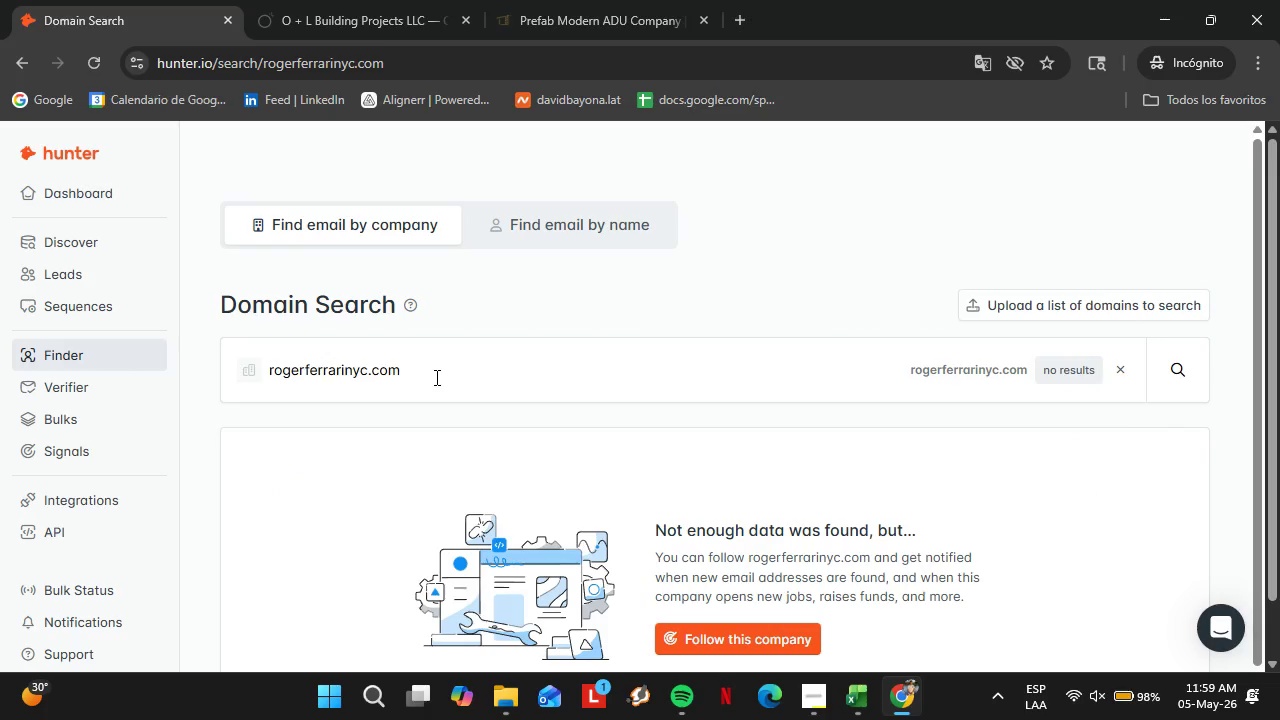 
double_click([435, 377])
 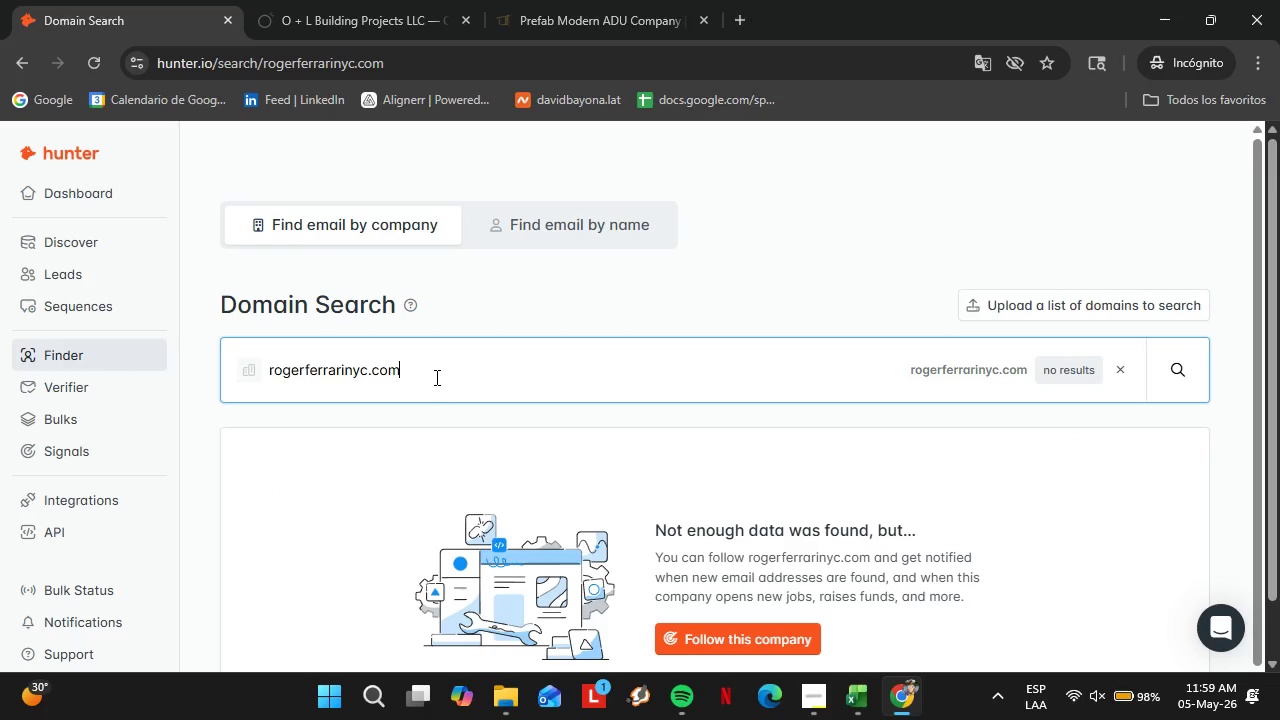 
triple_click([435, 377])
 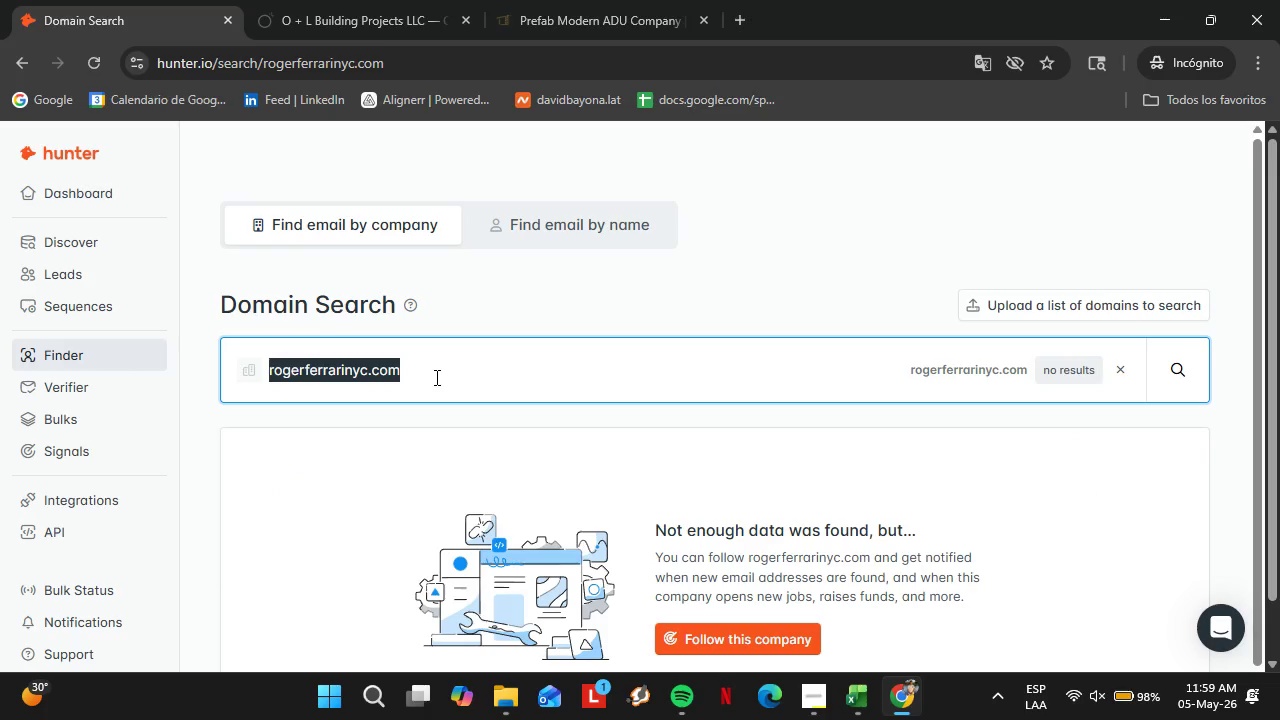 
triple_click([435, 377])
 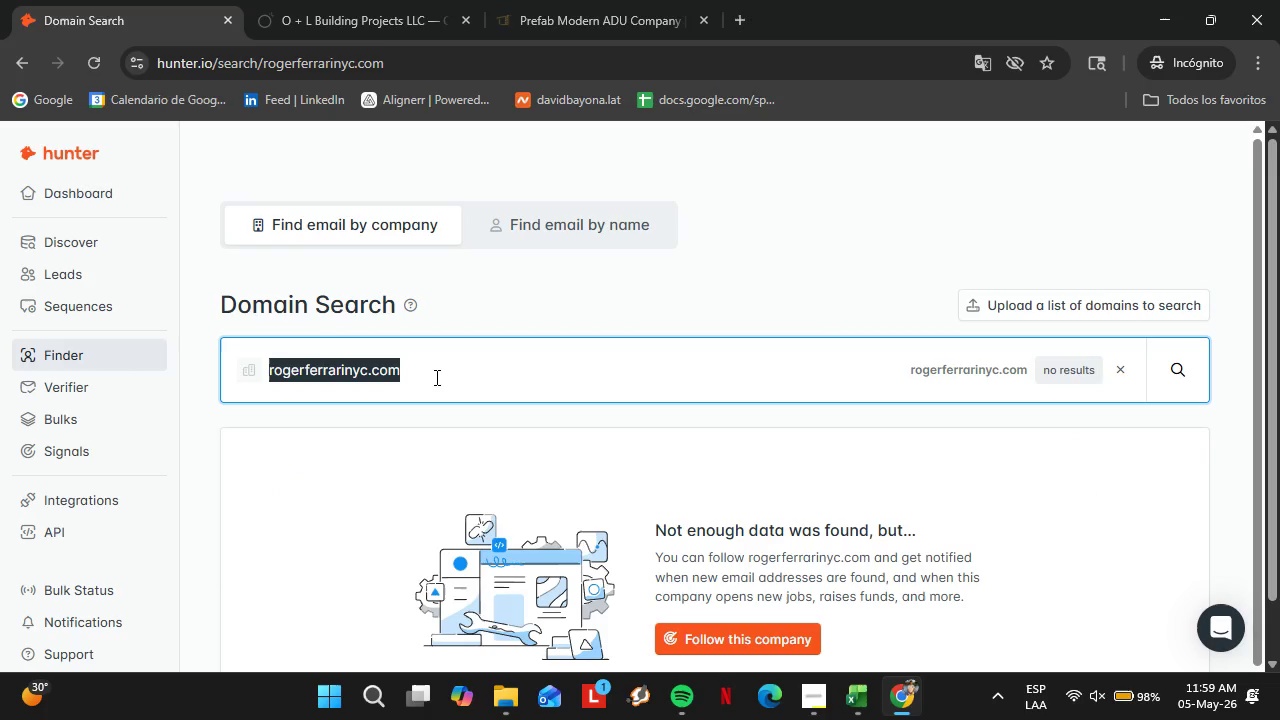 
type(goodyclancy)
 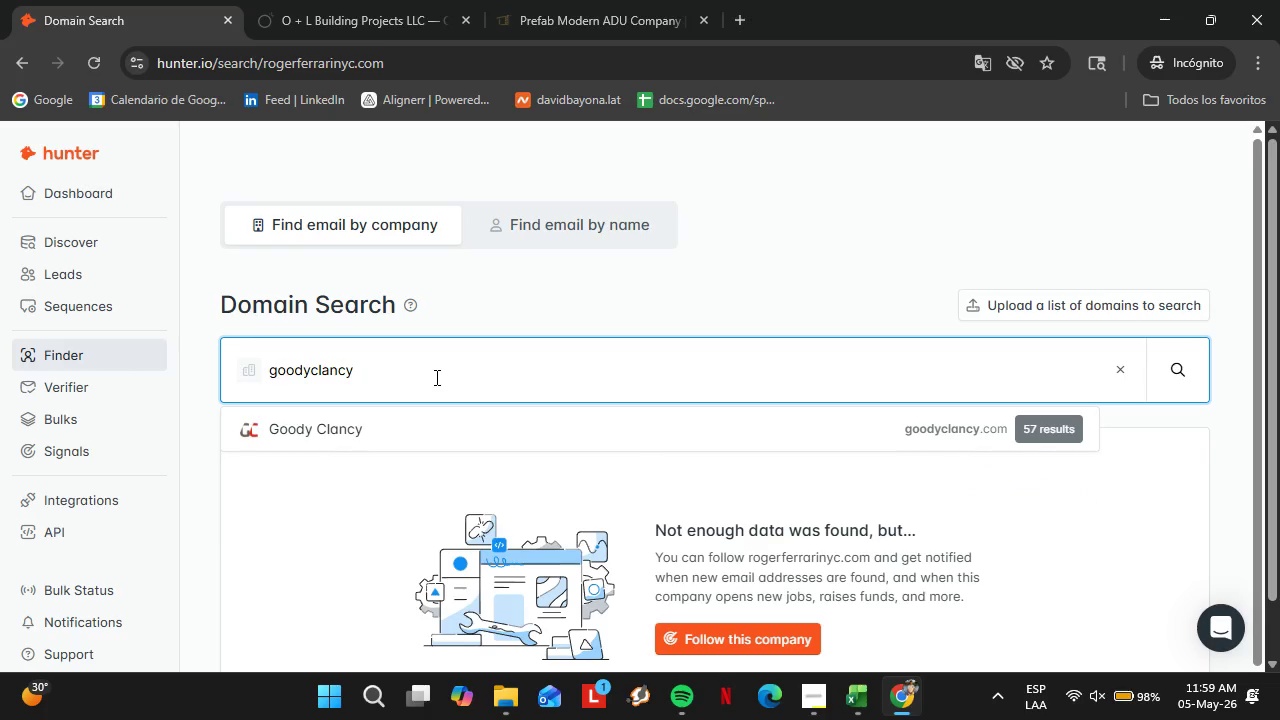 
key(ArrowDown)
 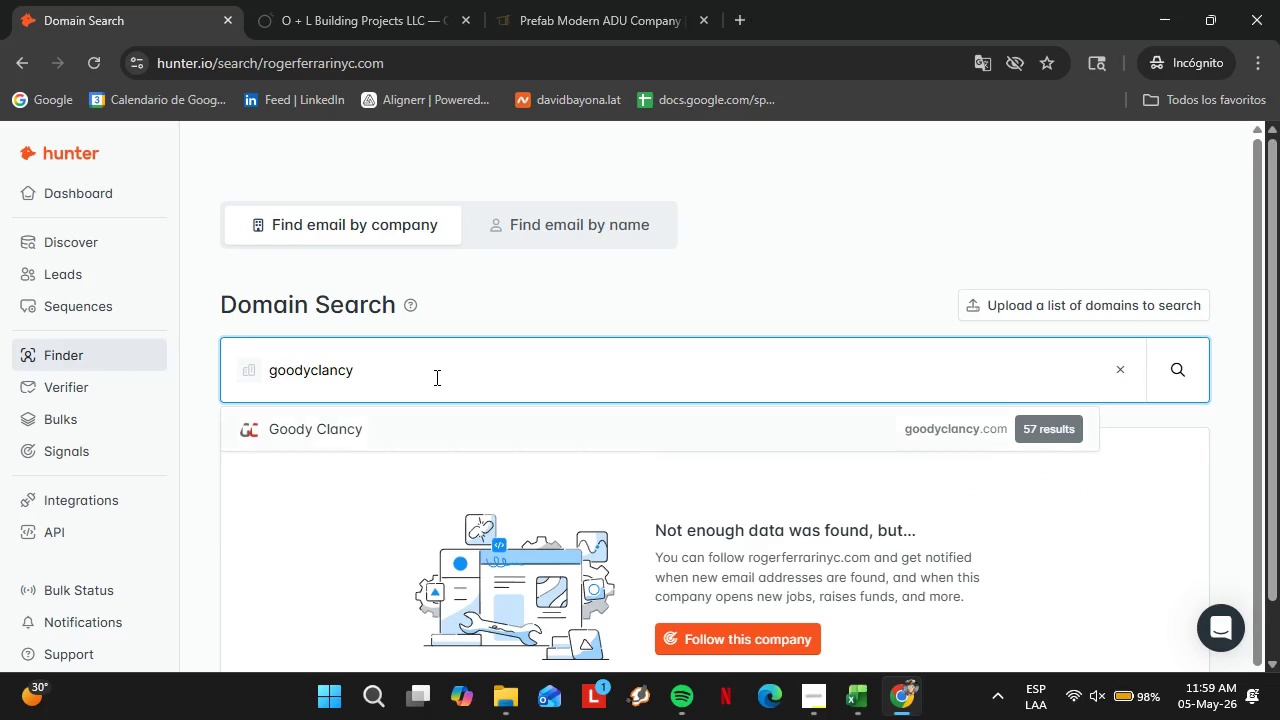 
key(Enter)
 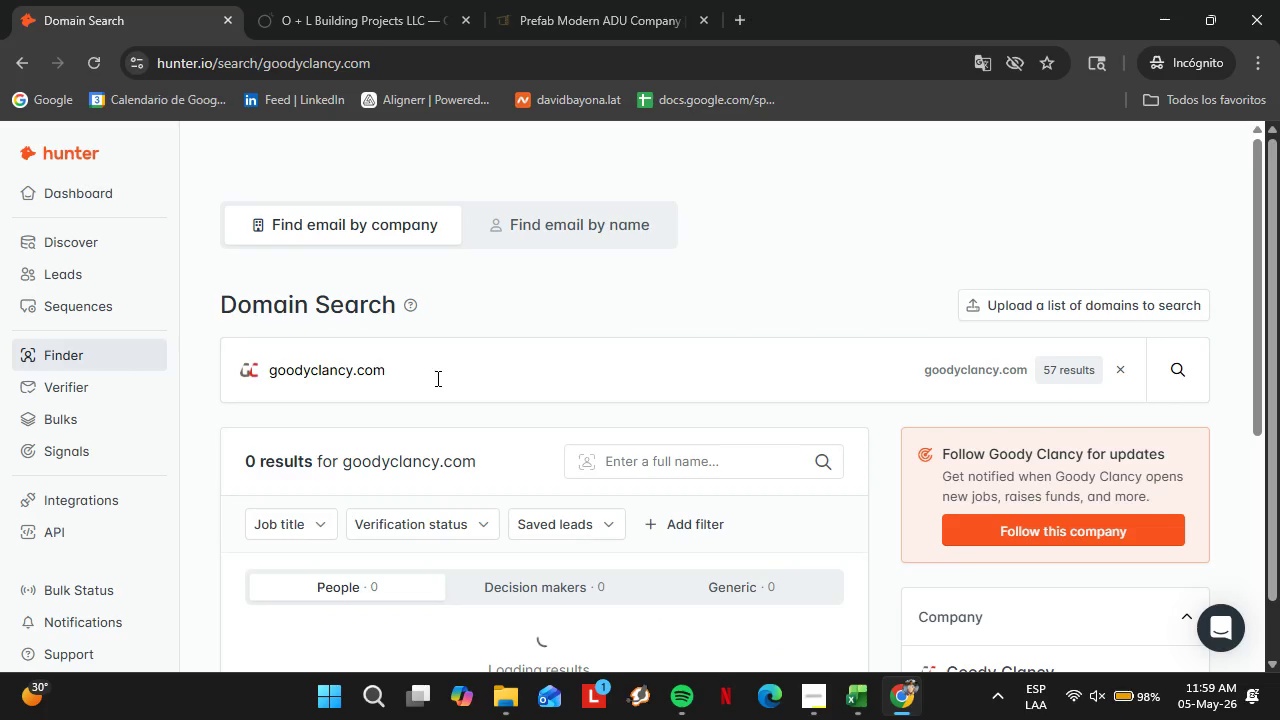 
scroll: coordinate [535, 433], scroll_direction: down, amount: 3.0
 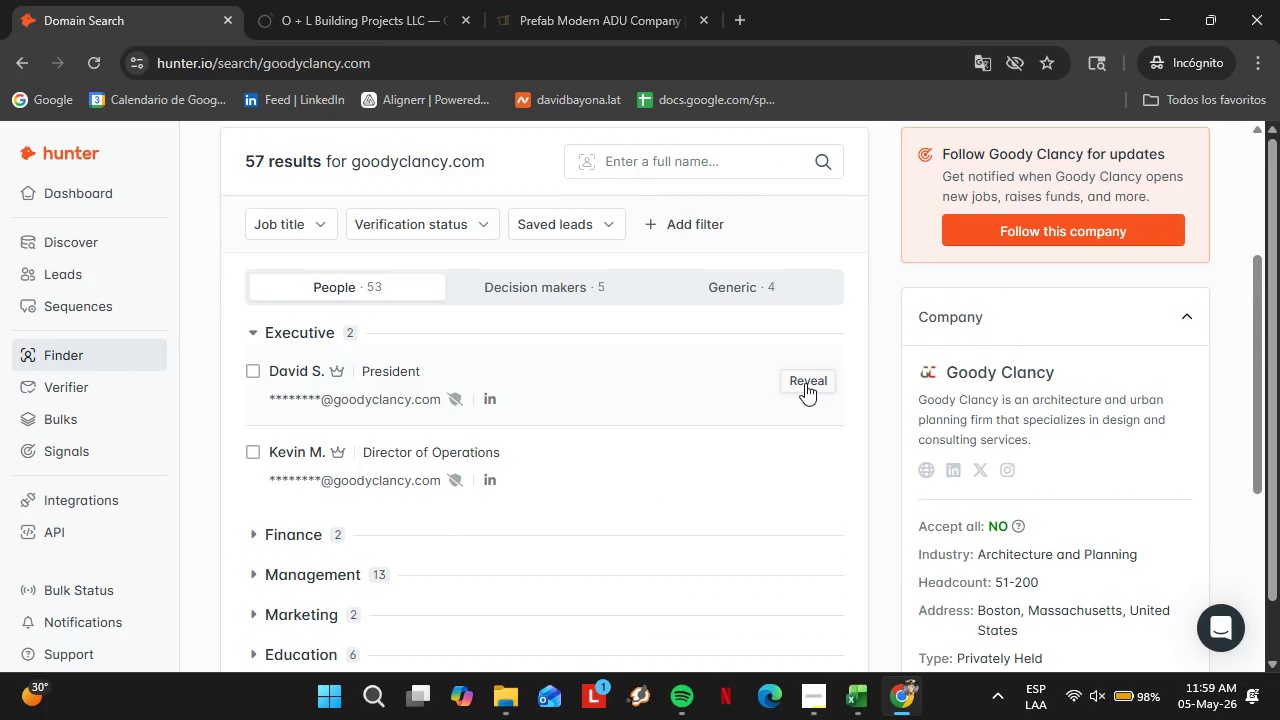 
left_click([805, 383])
 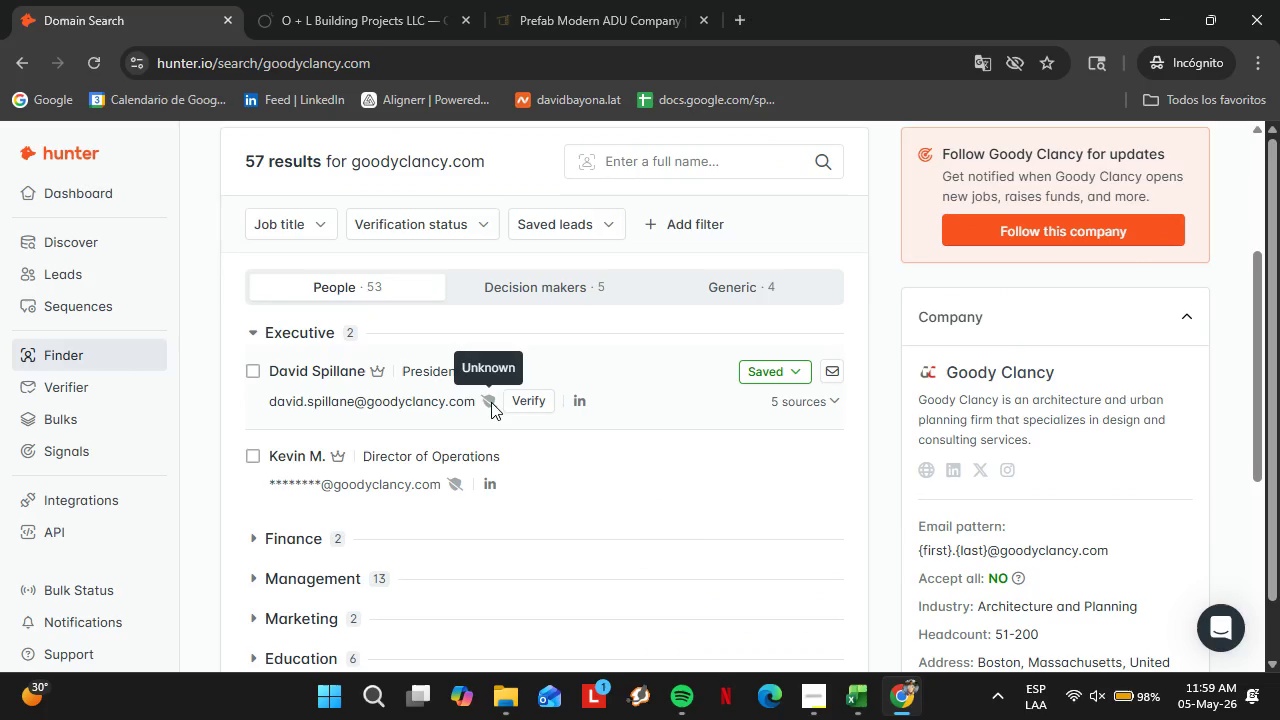 
double_click([521, 406])
 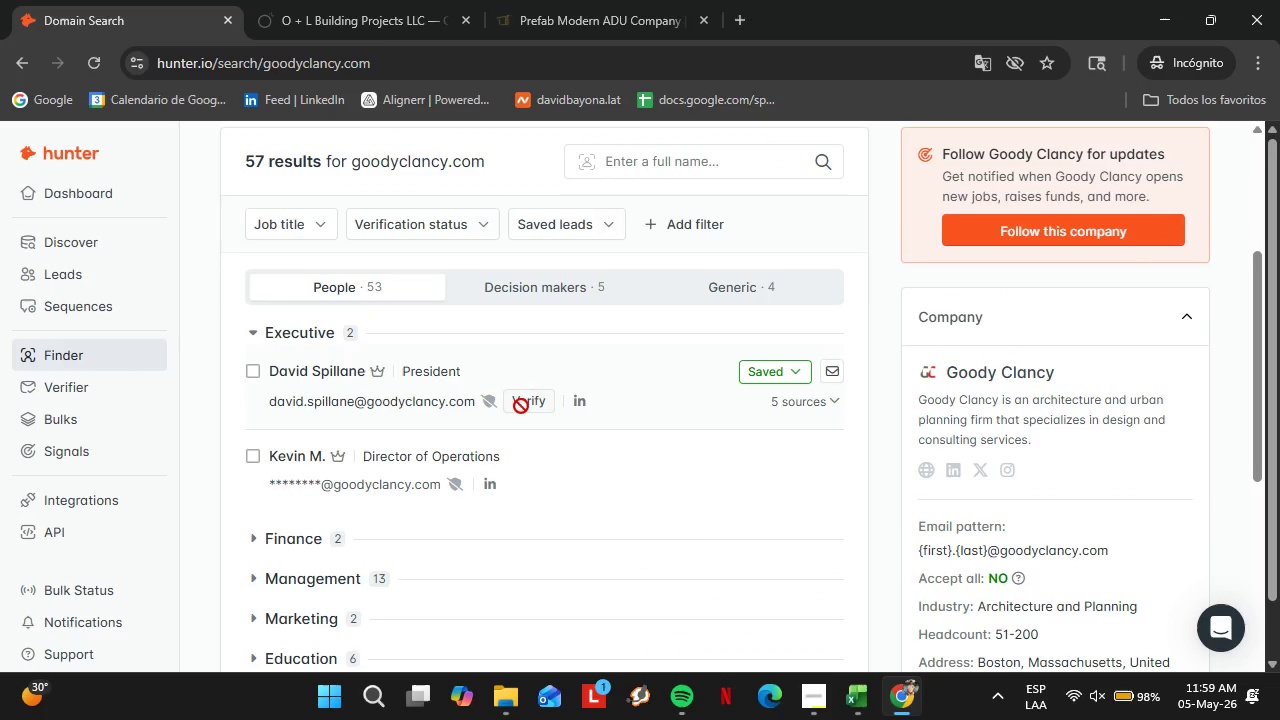 
left_click([764, 376])
 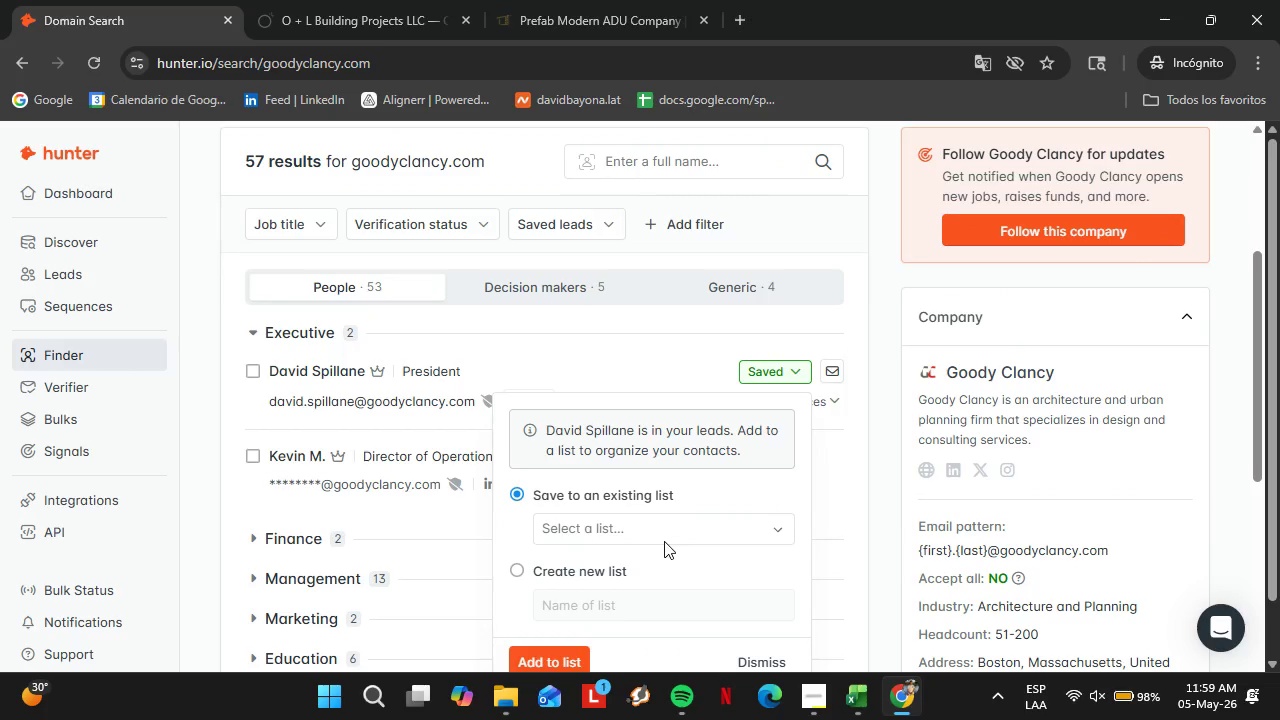 
left_click([593, 530])
 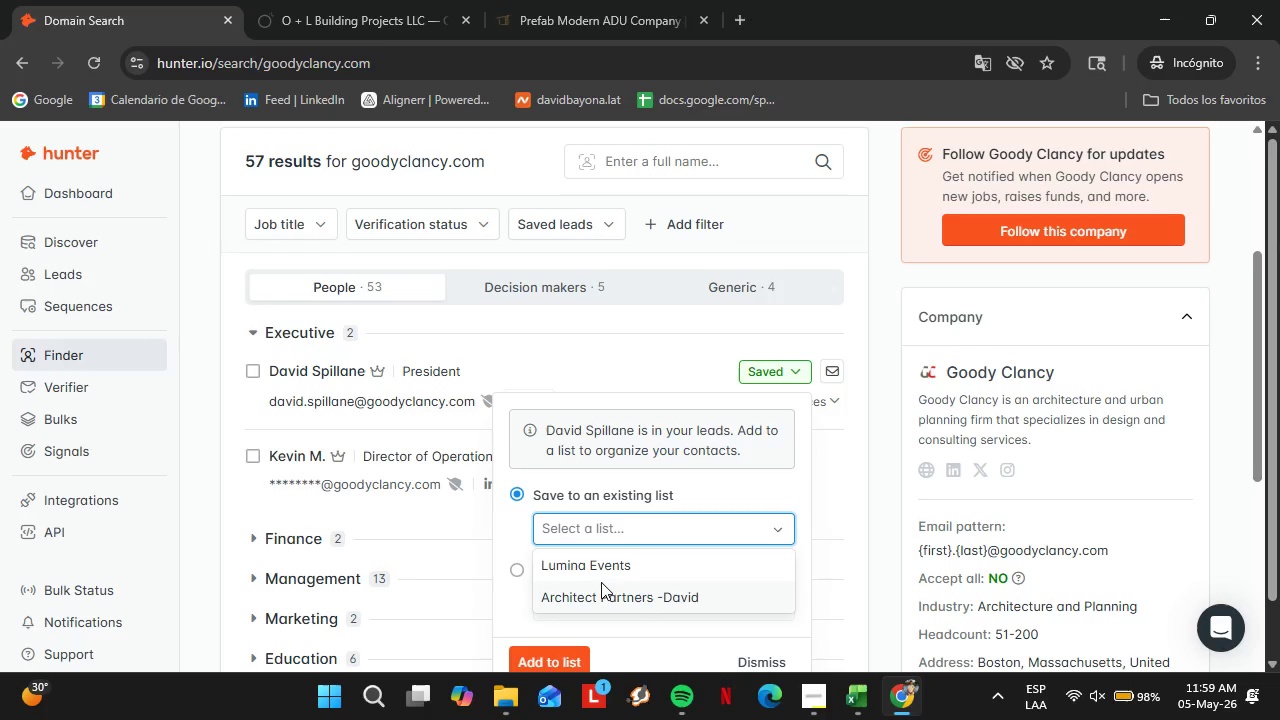 
left_click([619, 590])
 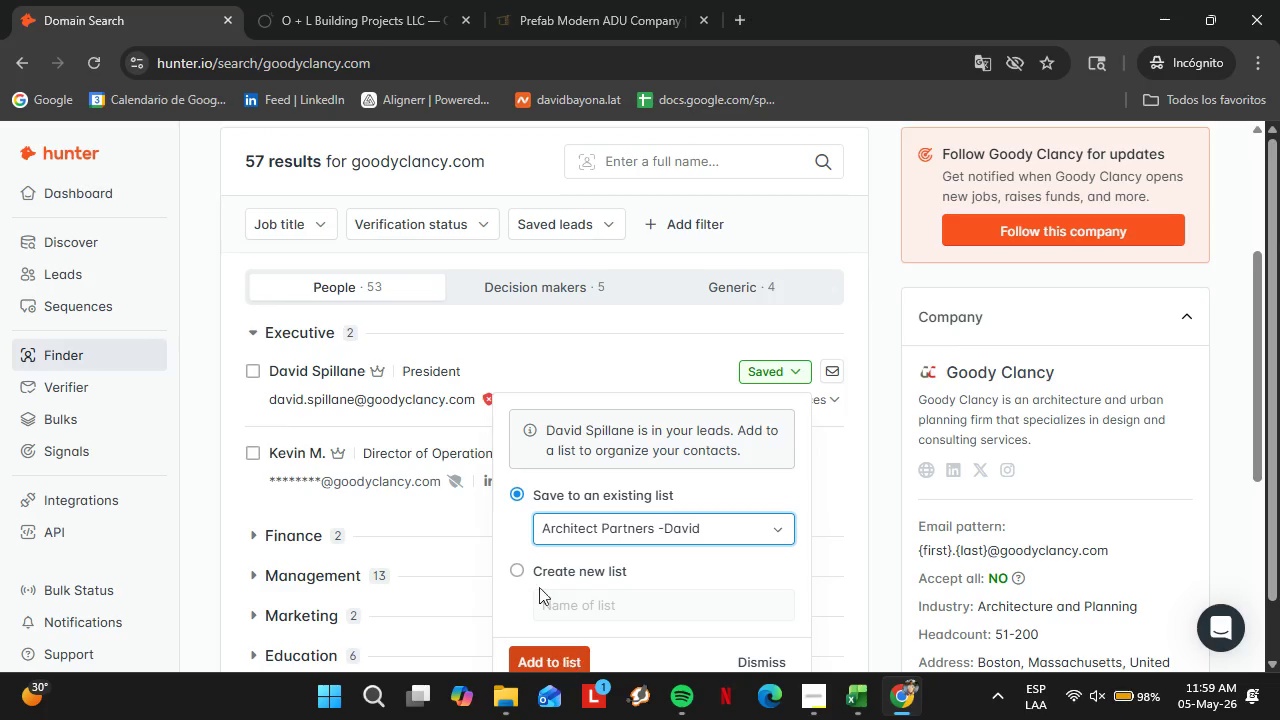 
left_click([461, 518])
 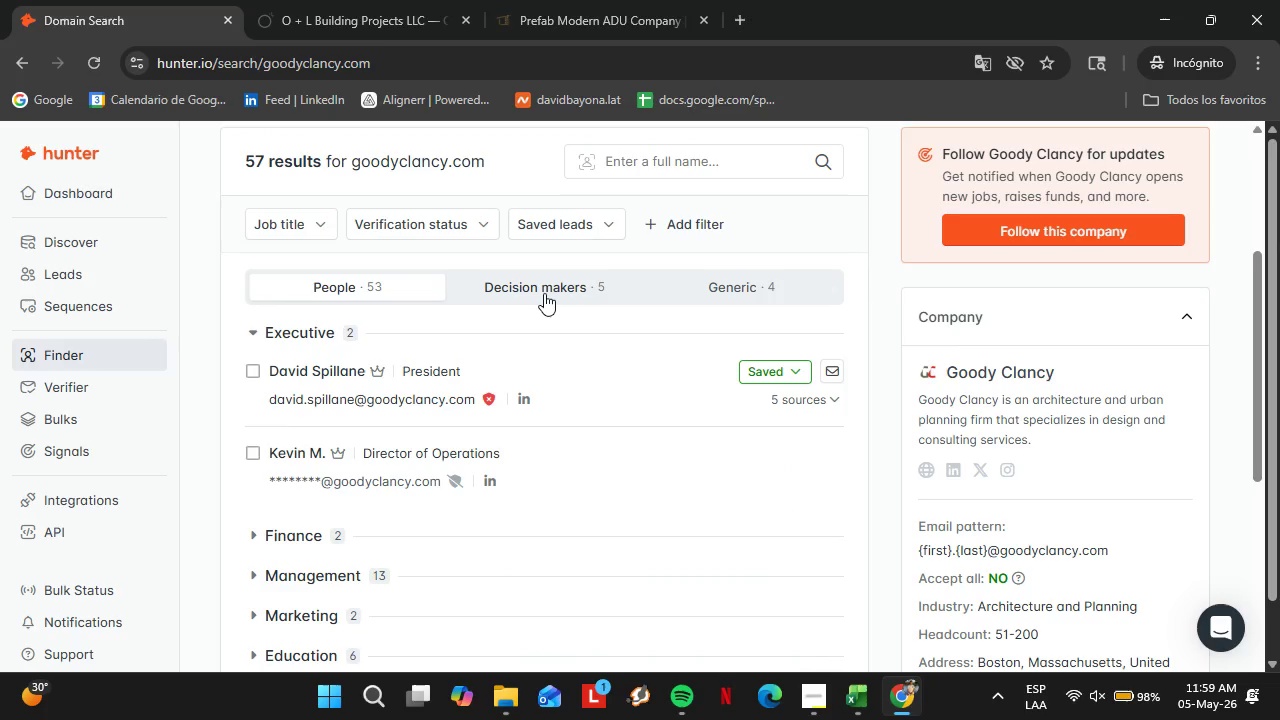 
left_click([545, 293])
 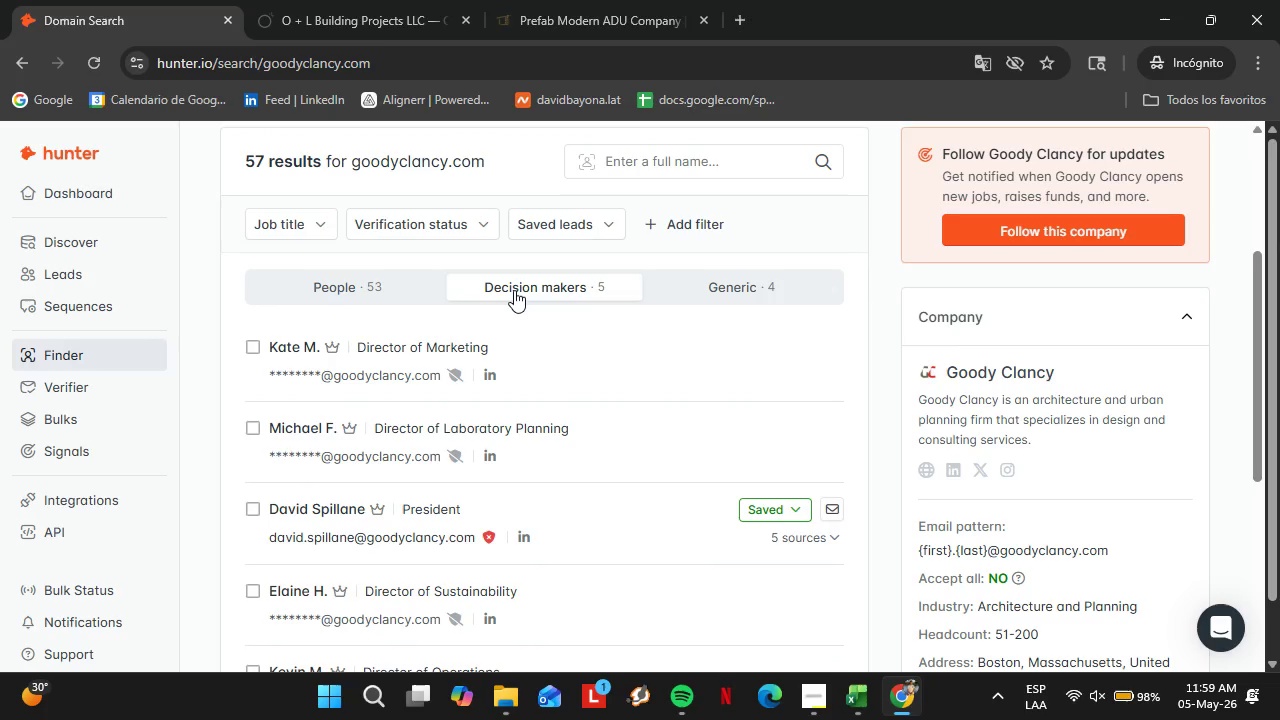 
scroll: coordinate [448, 605], scroll_direction: down, amount: 2.0
 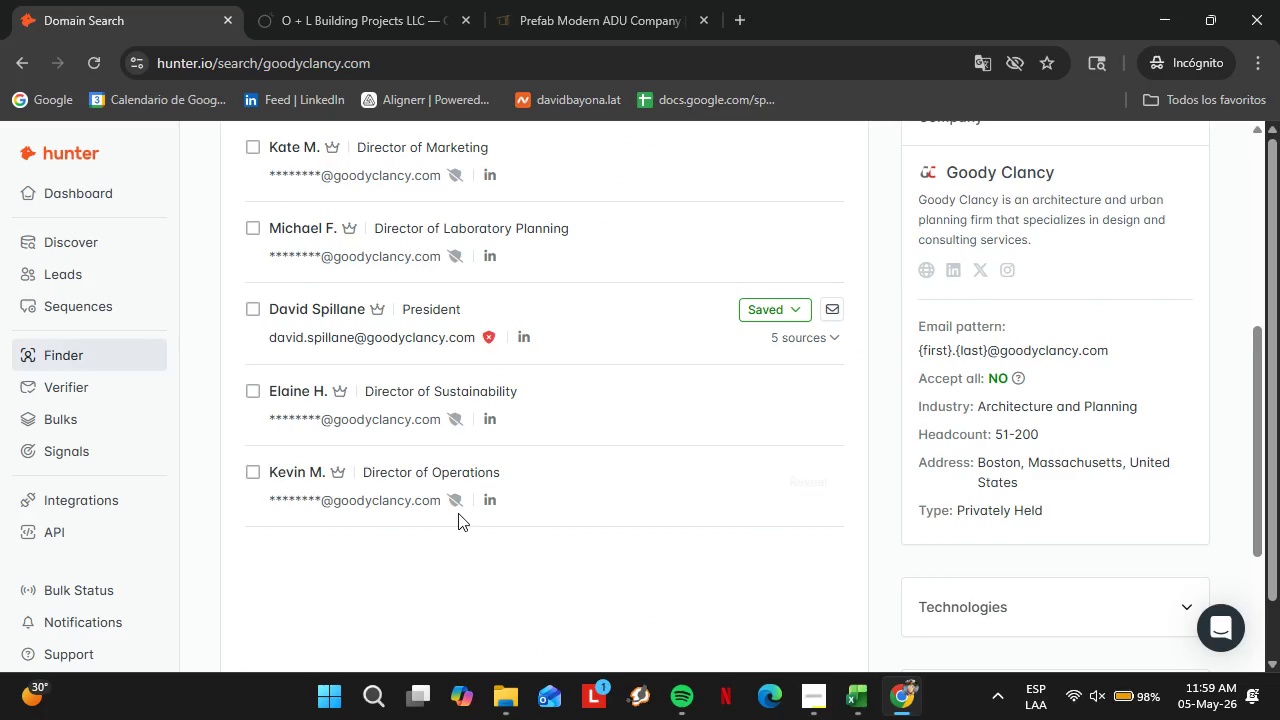 
scroll: coordinate [458, 513], scroll_direction: up, amount: 1.0
 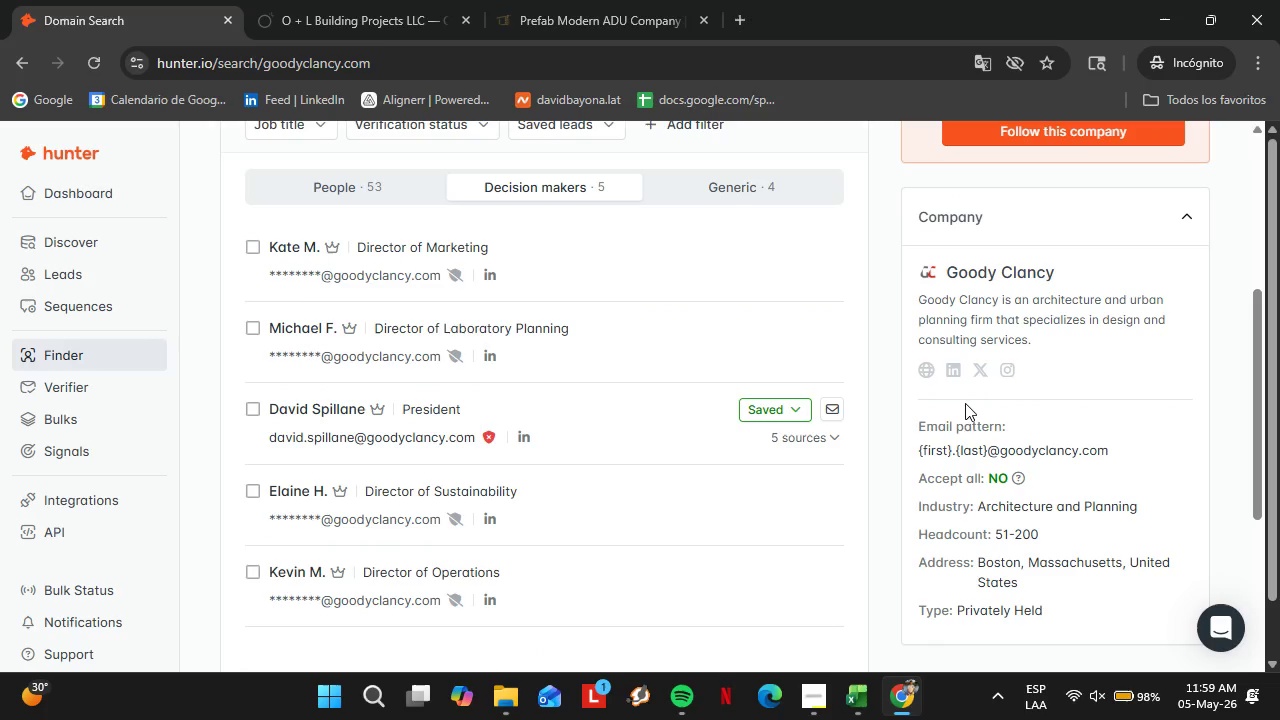 
left_click([924, 371])
 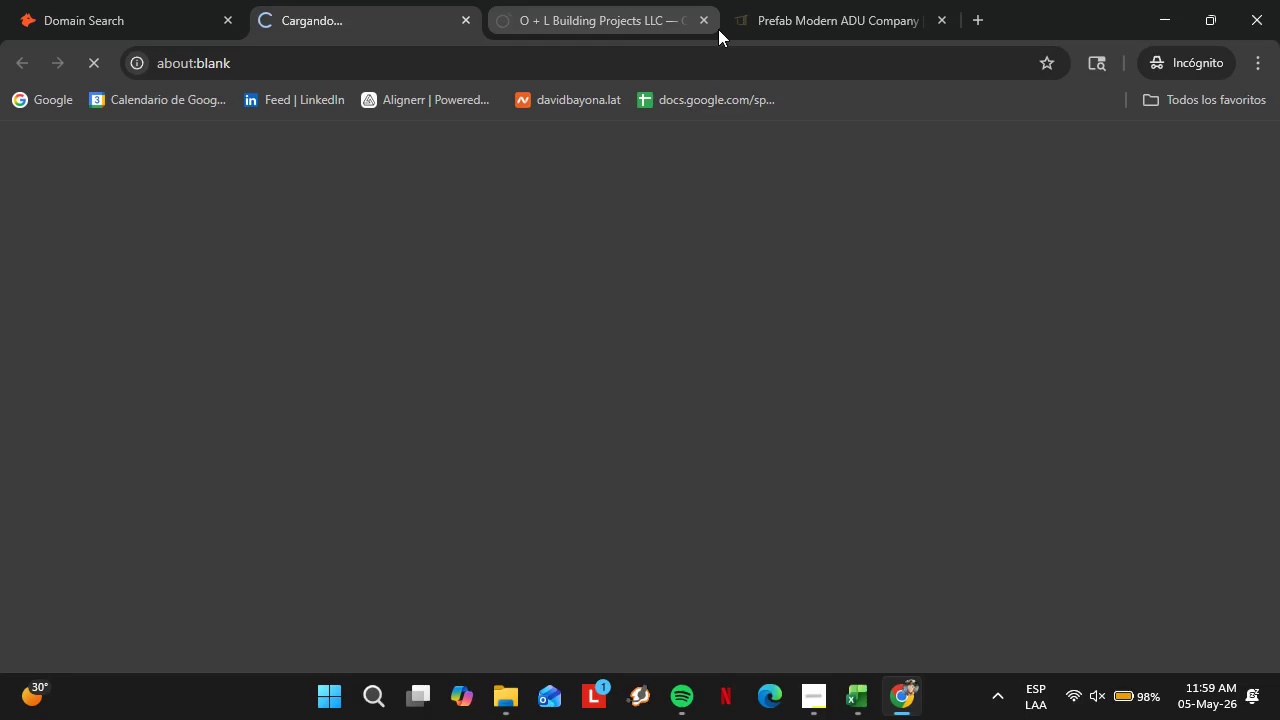 
left_click([703, 24])
 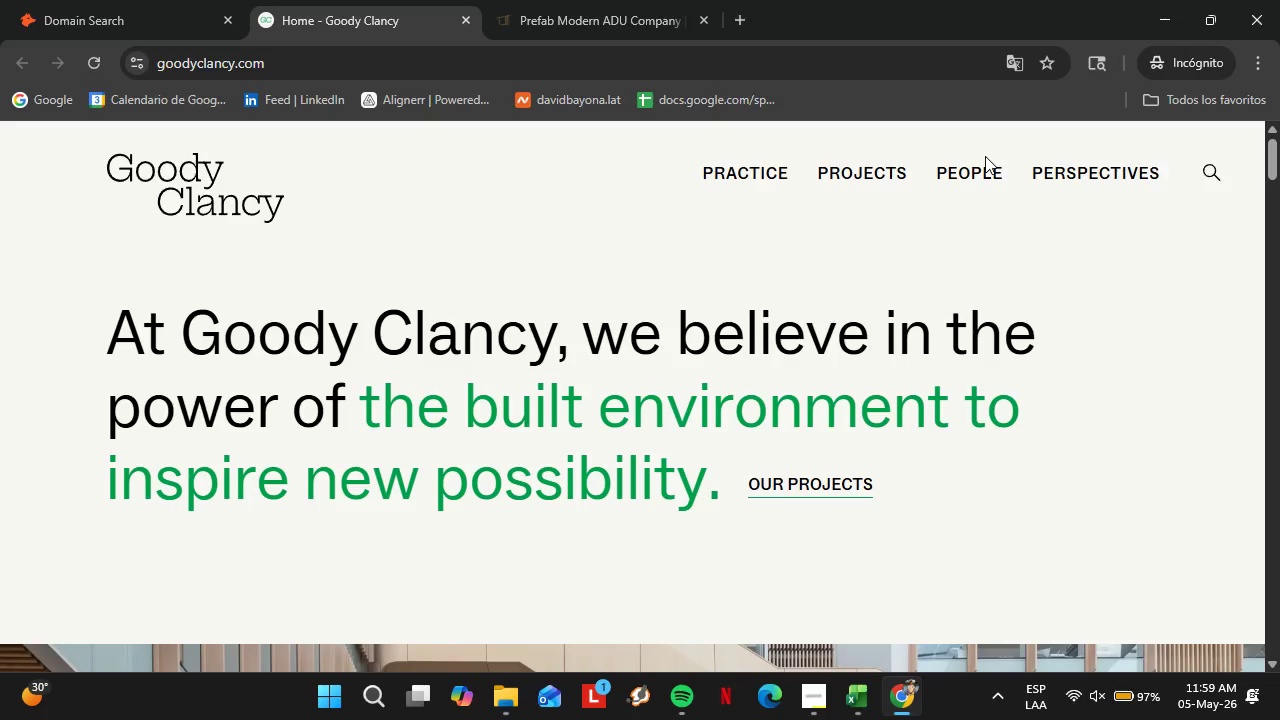 
wait(22.33)
 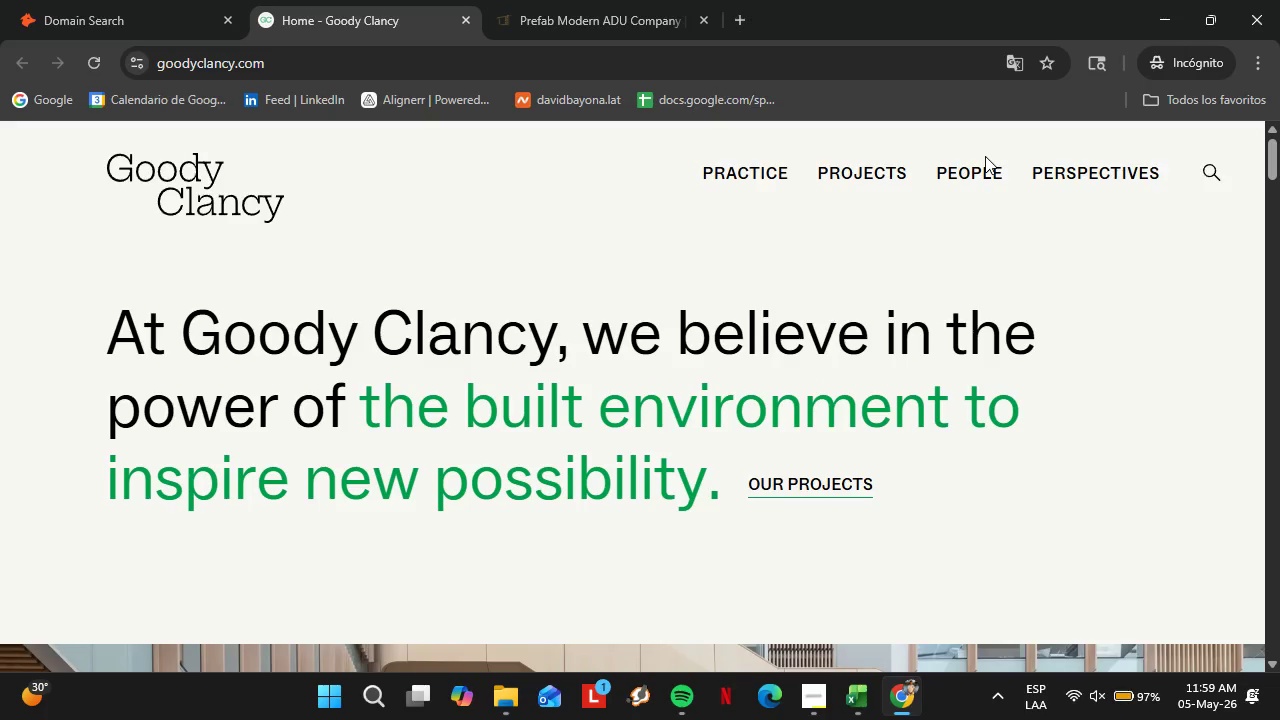 
left_click_drag(start_coordinate=[1279, 174], to_coordinate=[1279, 159])
 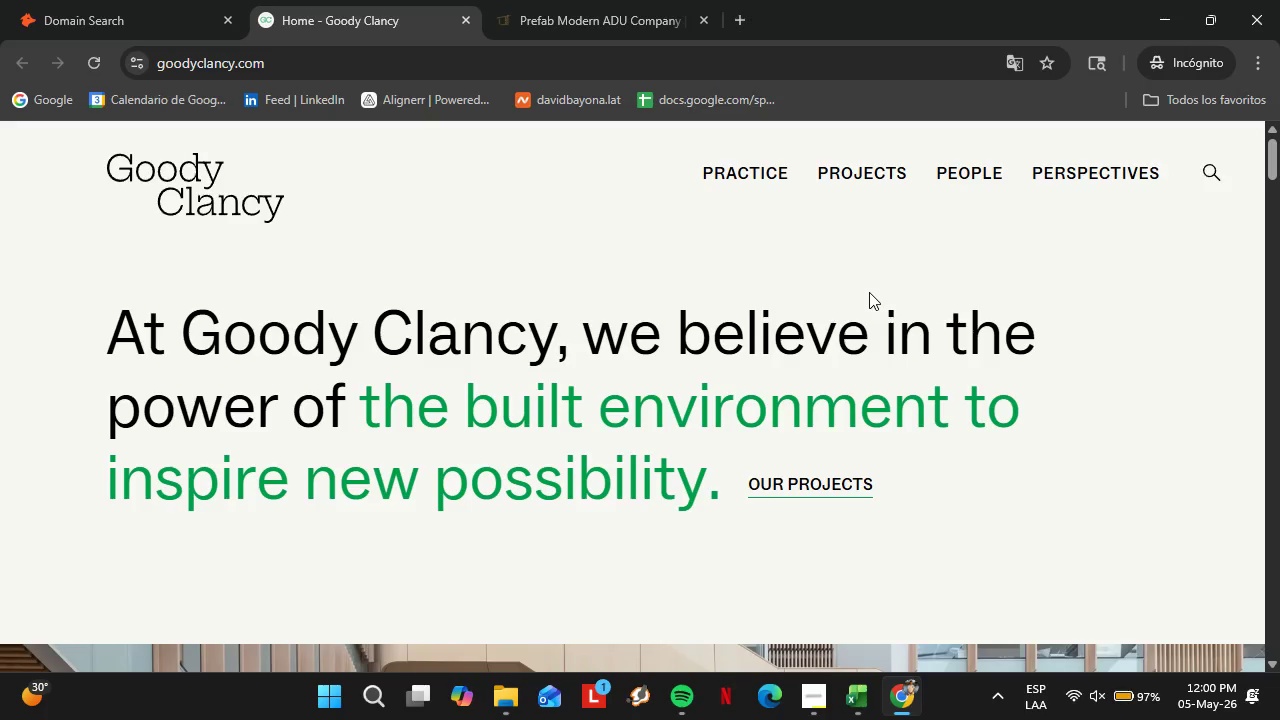 
wait(22.95)
 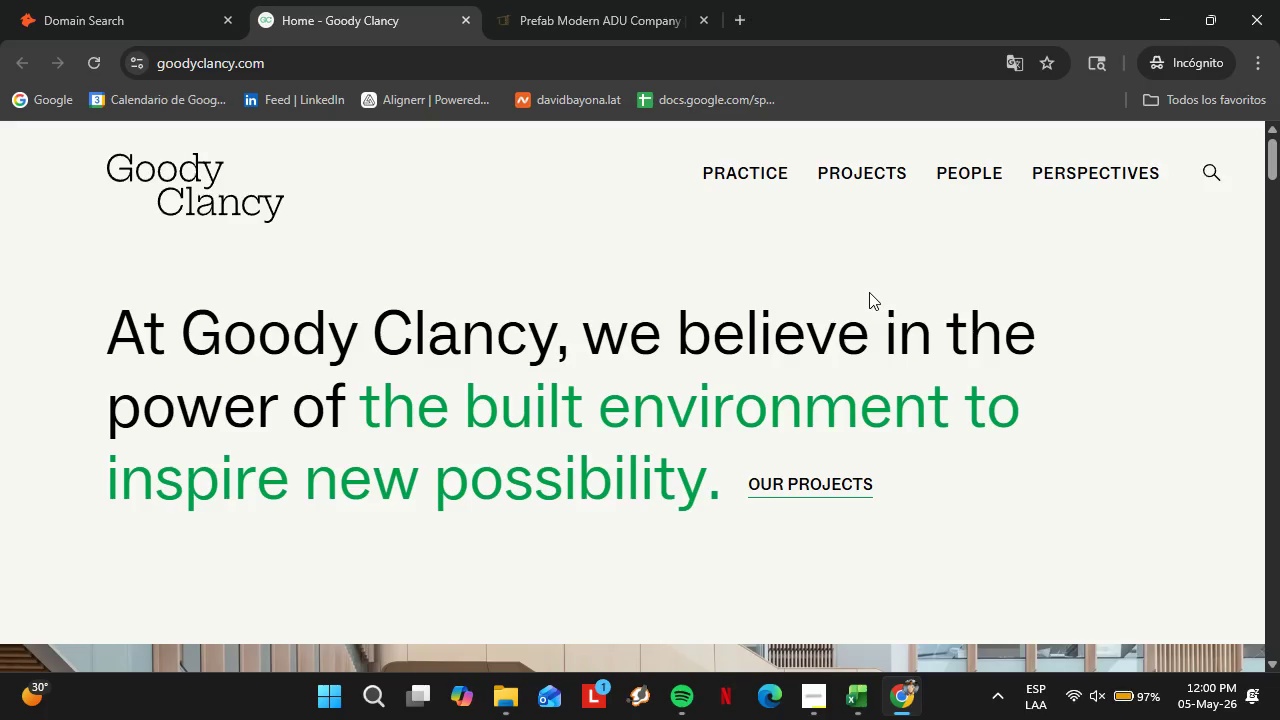 
scroll: coordinate [451, 481], scroll_direction: down, amount: 28.0
 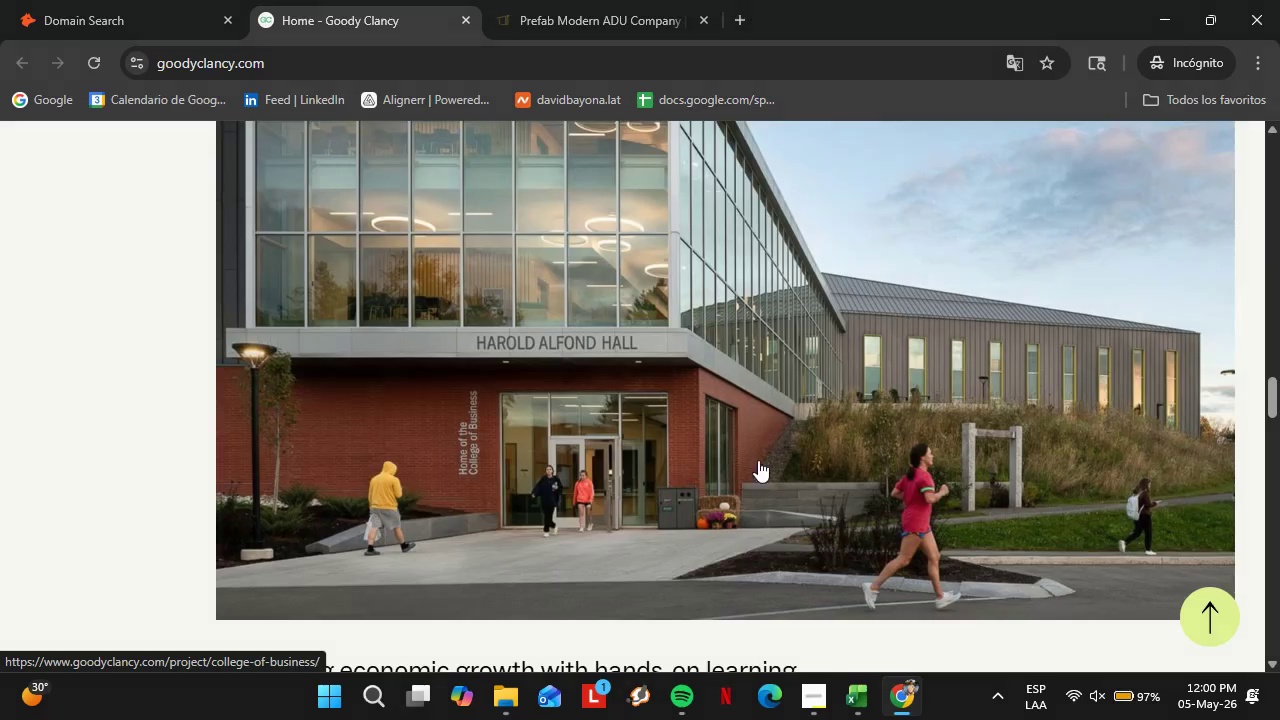 
scroll: coordinate [955, 417], scroll_direction: down, amount: 5.0
 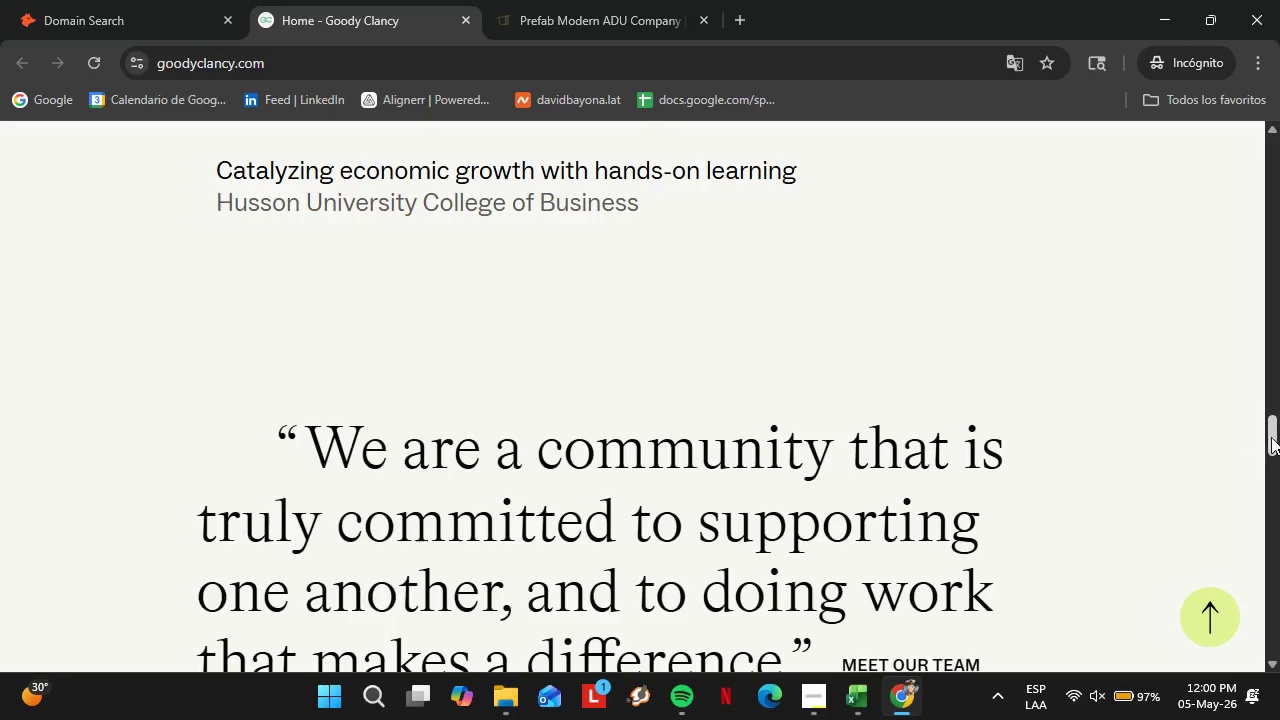 
left_click_drag(start_coordinate=[1272, 436], to_coordinate=[1279, 164])
 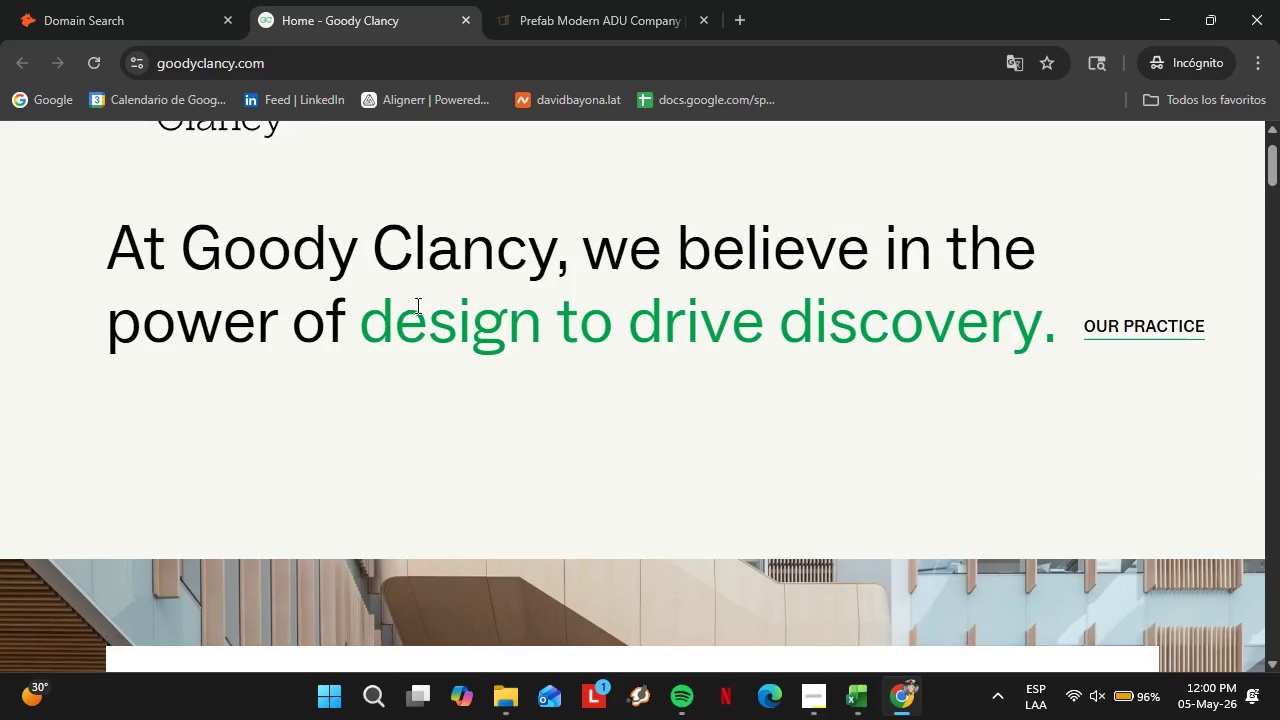 
scroll: coordinate [418, 312], scroll_direction: up, amount: 3.0
 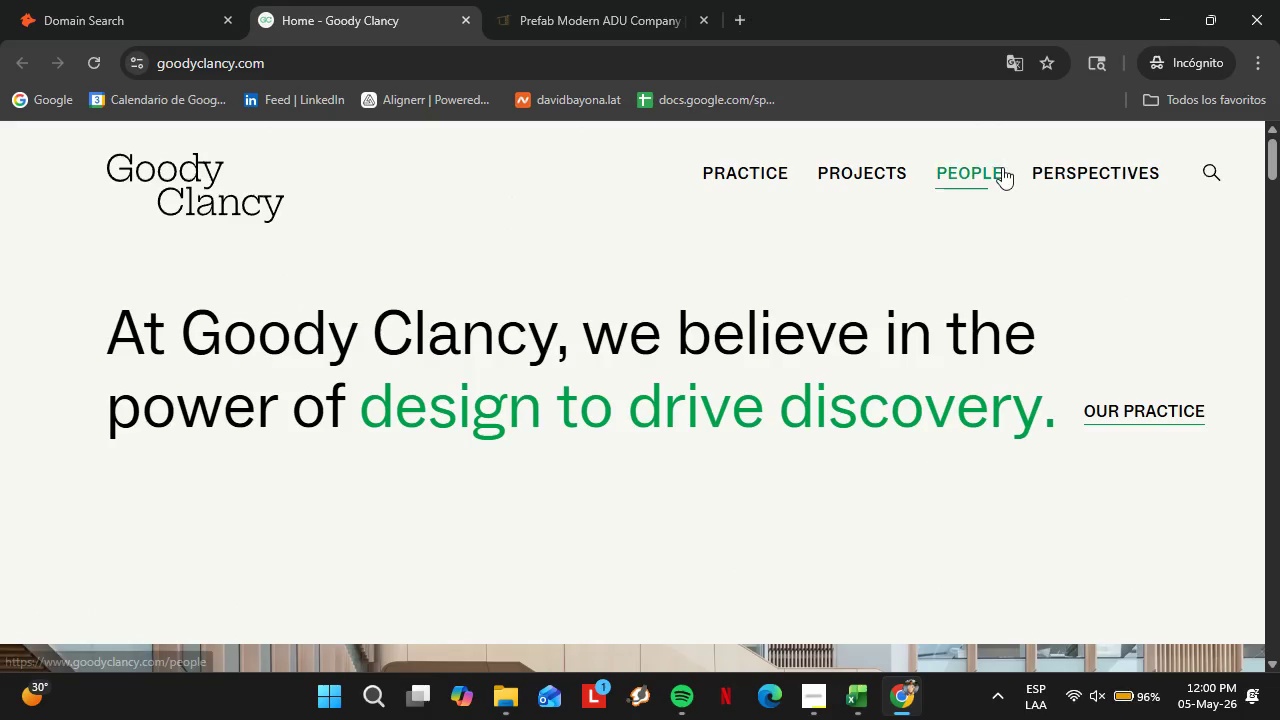 
left_click([980, 177])
 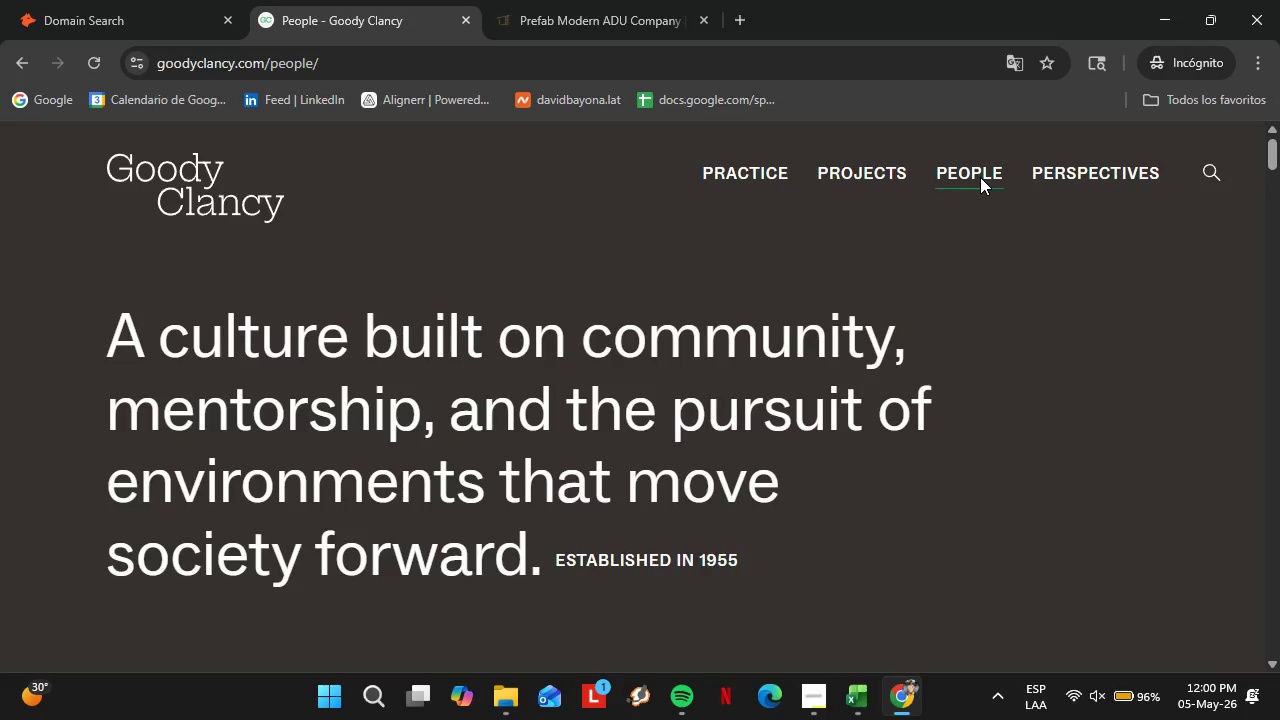 
scroll: coordinate [501, 304], scroll_direction: down, amount: 4.0
 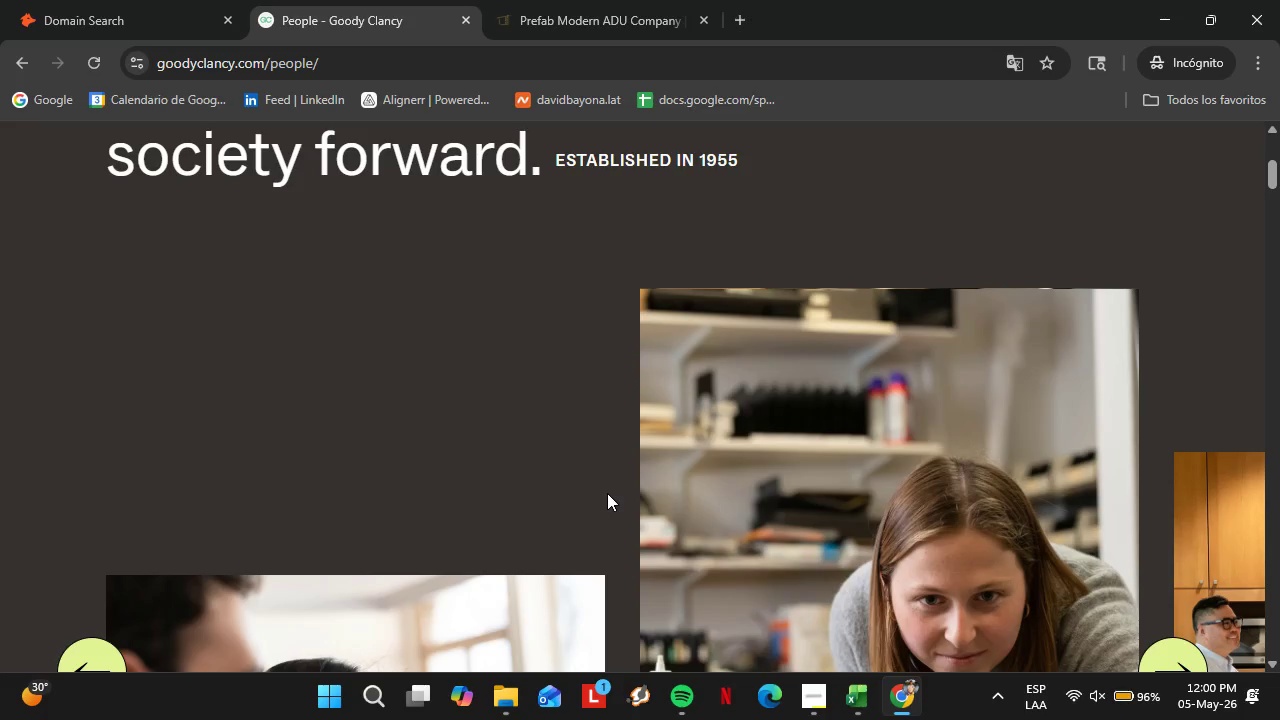 
wait(6.21)
 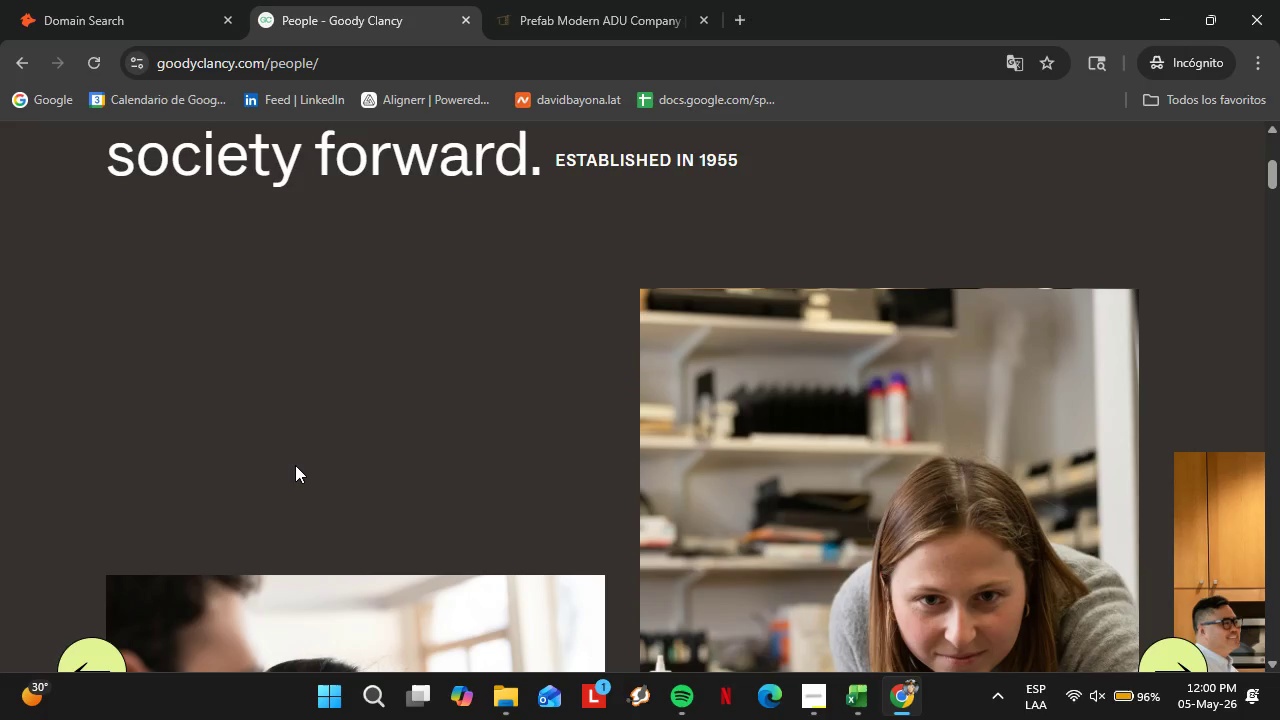 
scroll: coordinate [619, 484], scroll_direction: down, amount: 4.0
 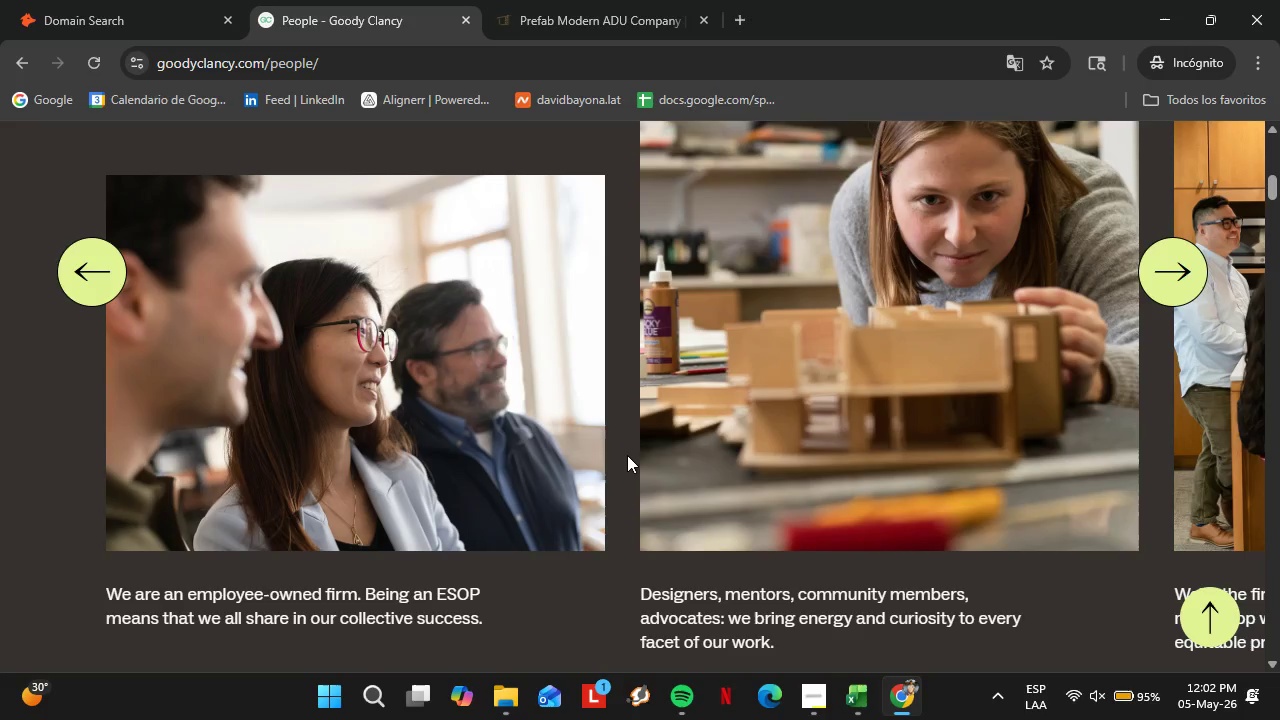 
wait(70.32)
 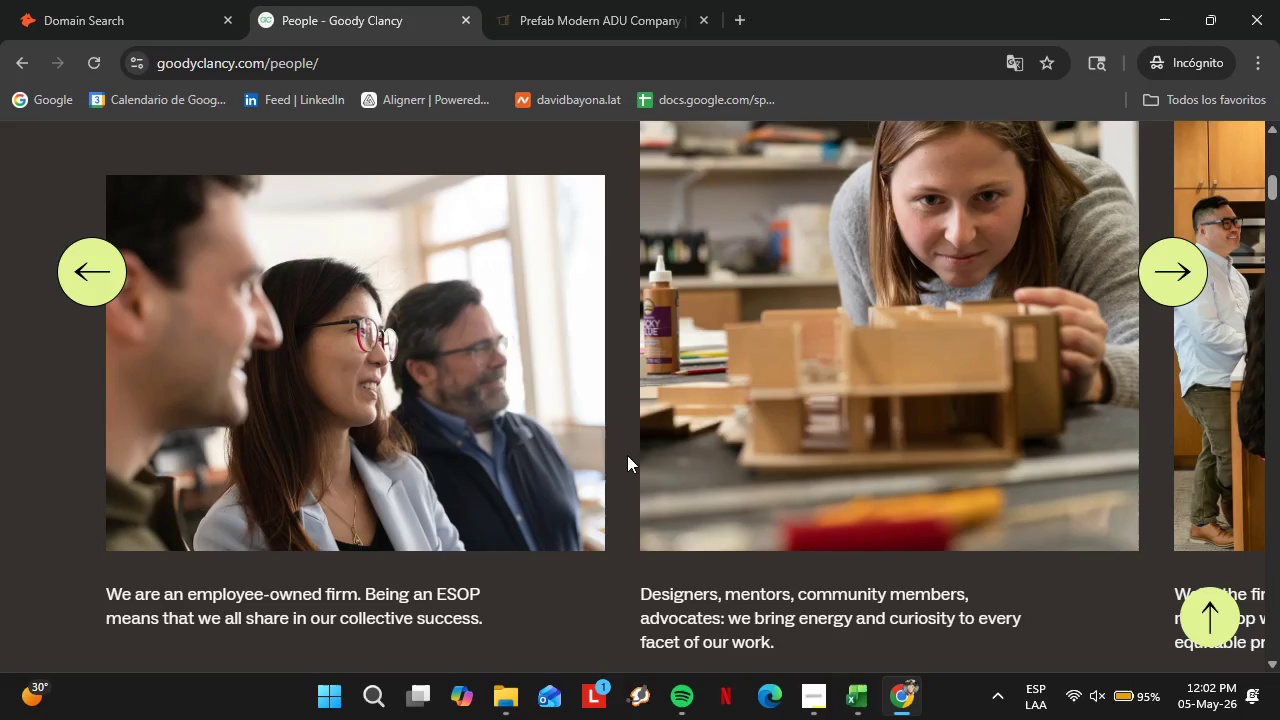 
scroll: coordinate [455, 489], scroll_direction: down, amount: 20.0
 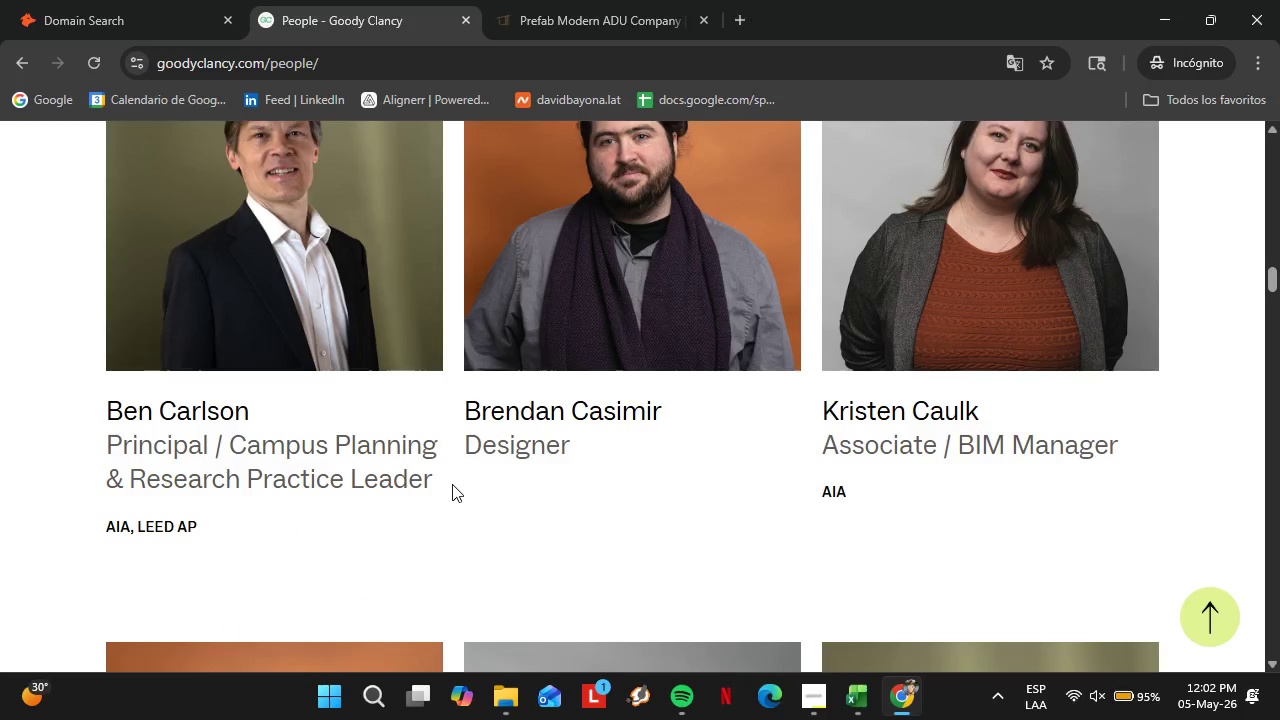 
scroll: coordinate [444, 448], scroll_direction: down, amount: 19.0
 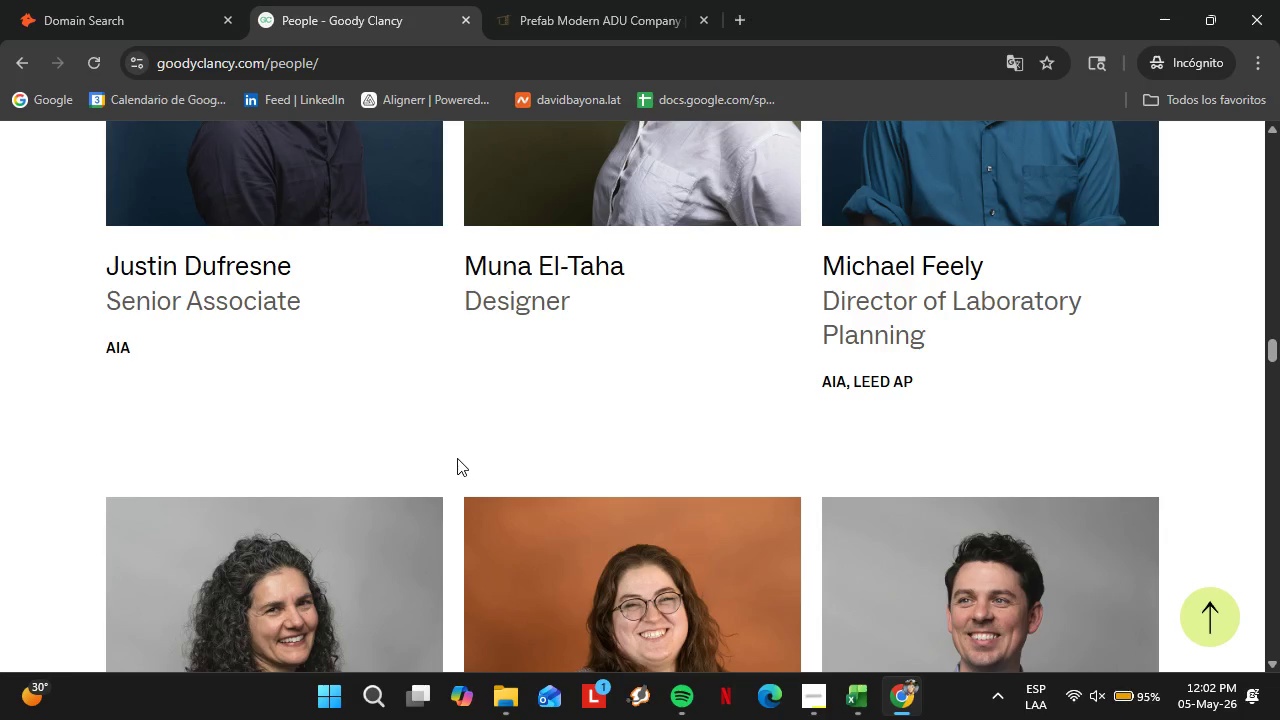 
scroll: coordinate [341, 416], scroll_direction: up, amount: 31.0
 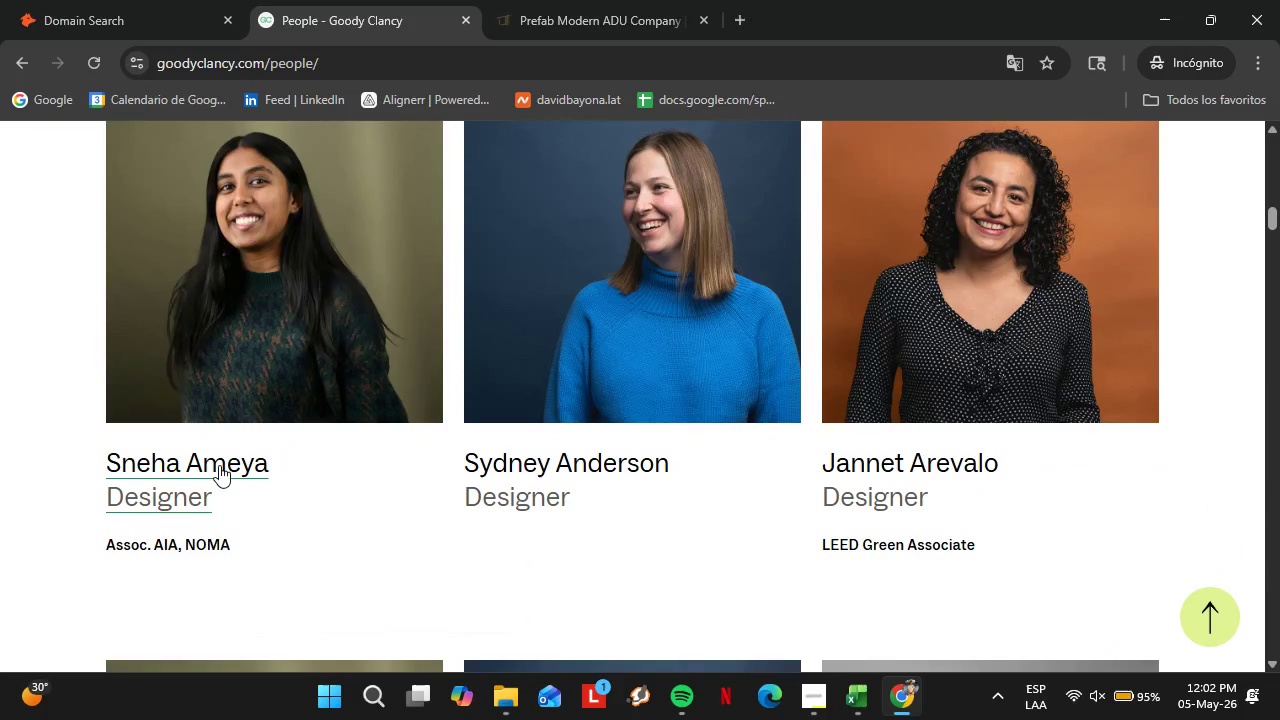 
left_click([219, 465])
 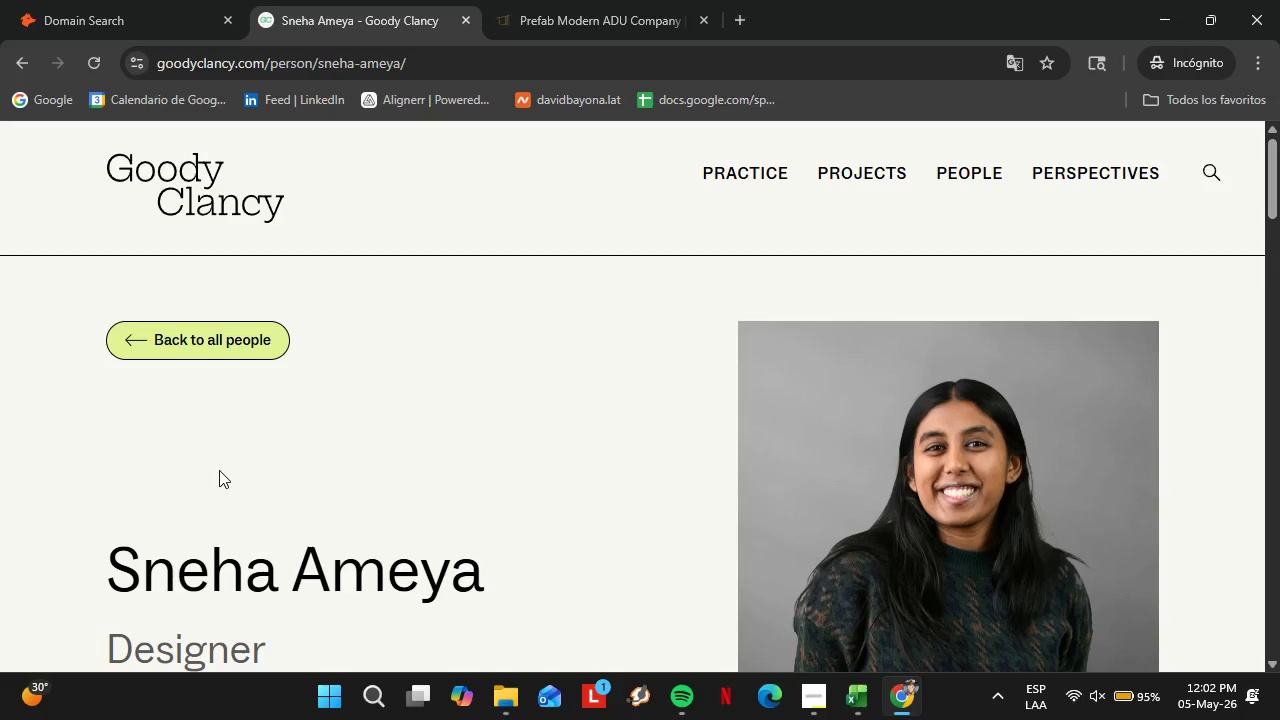 
wait(5.11)
 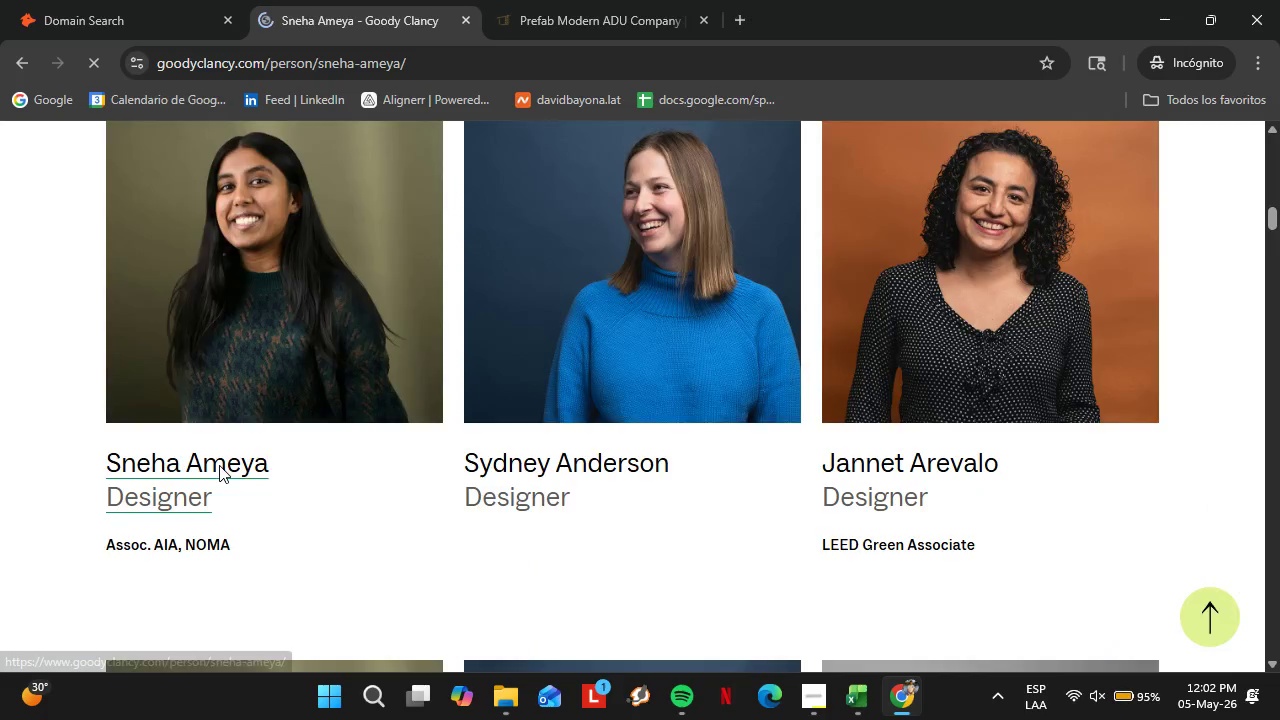 
scroll: coordinate [269, 500], scroll_direction: down, amount: 6.0
 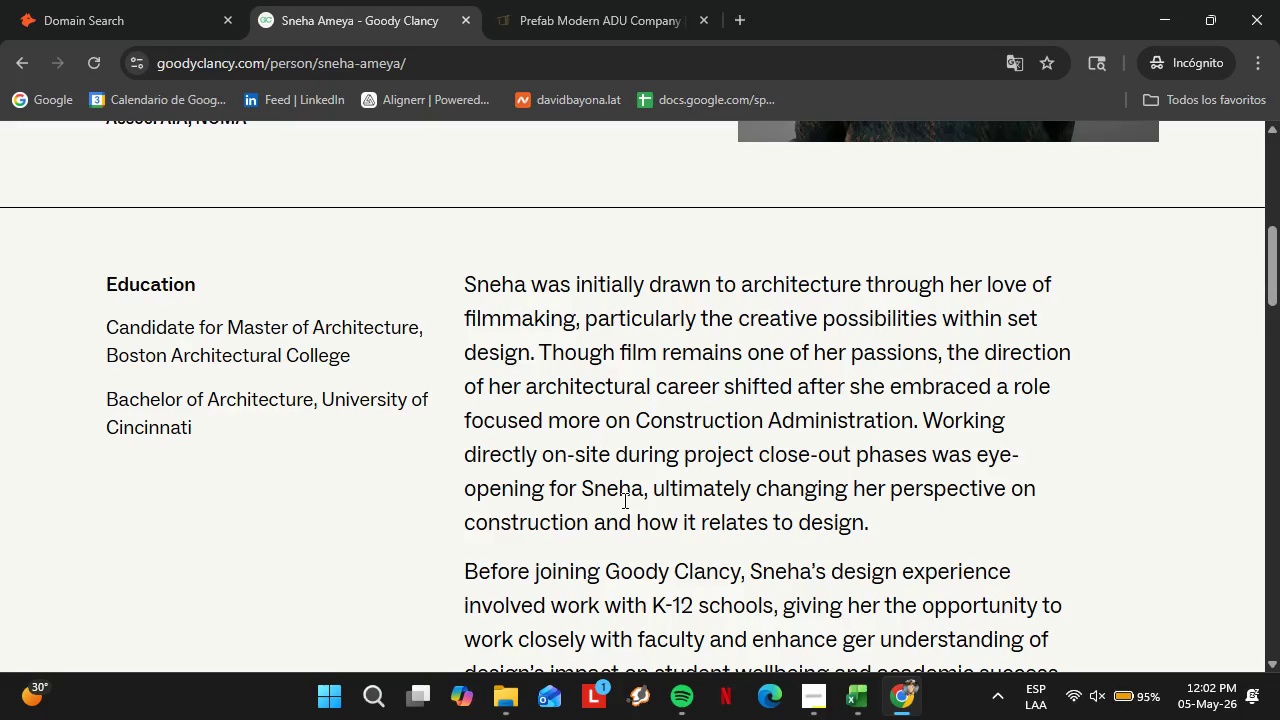 
wait(21.94)
 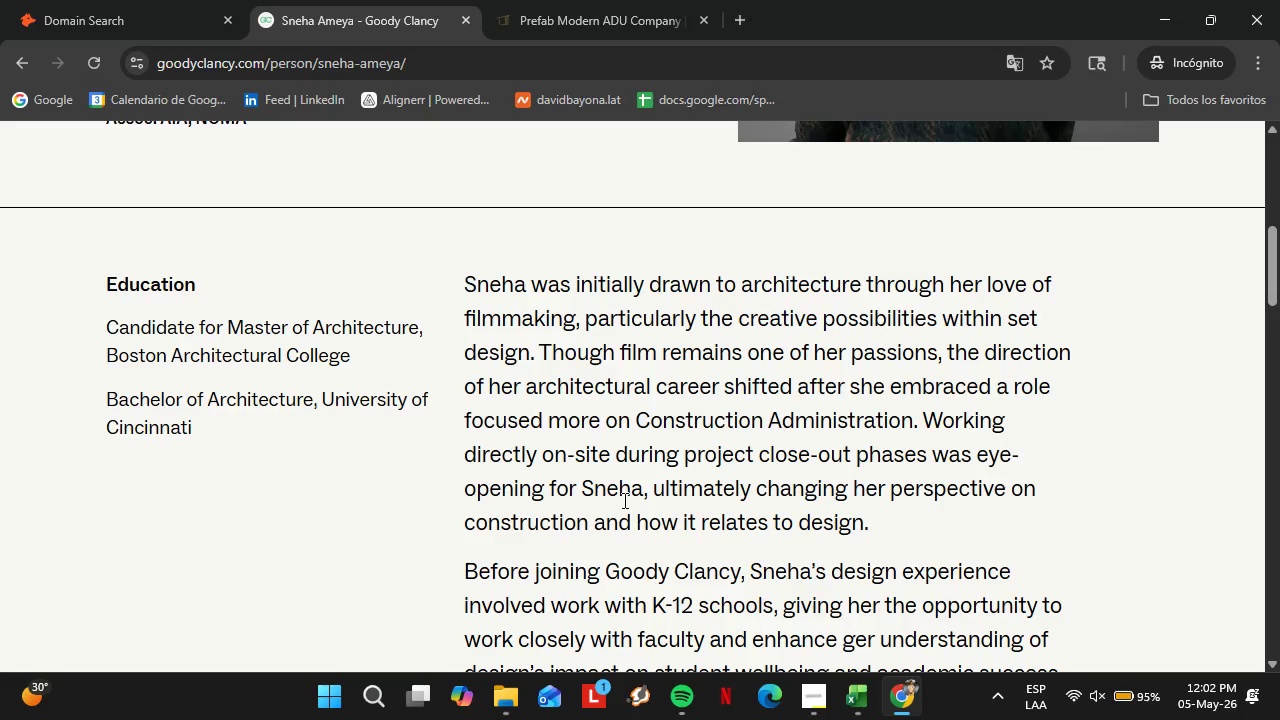 
scroll: coordinate [512, 471], scroll_direction: down, amount: 6.0
 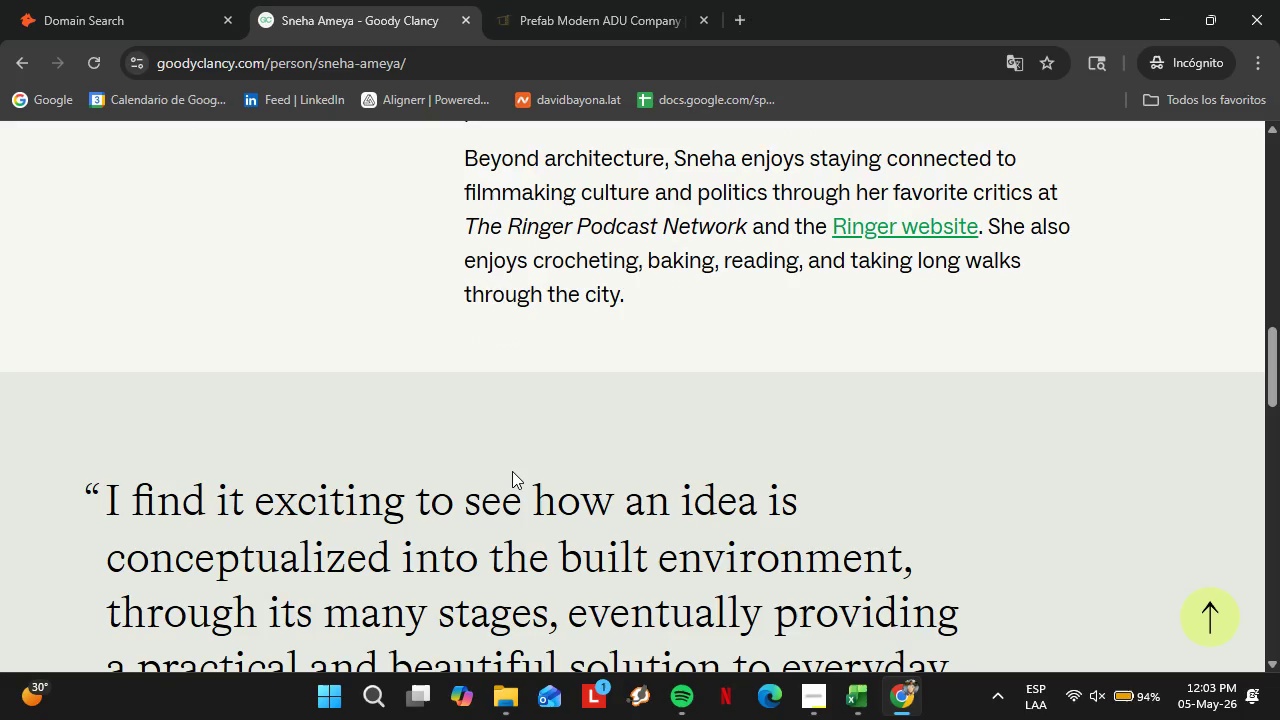 
wait(16.28)
 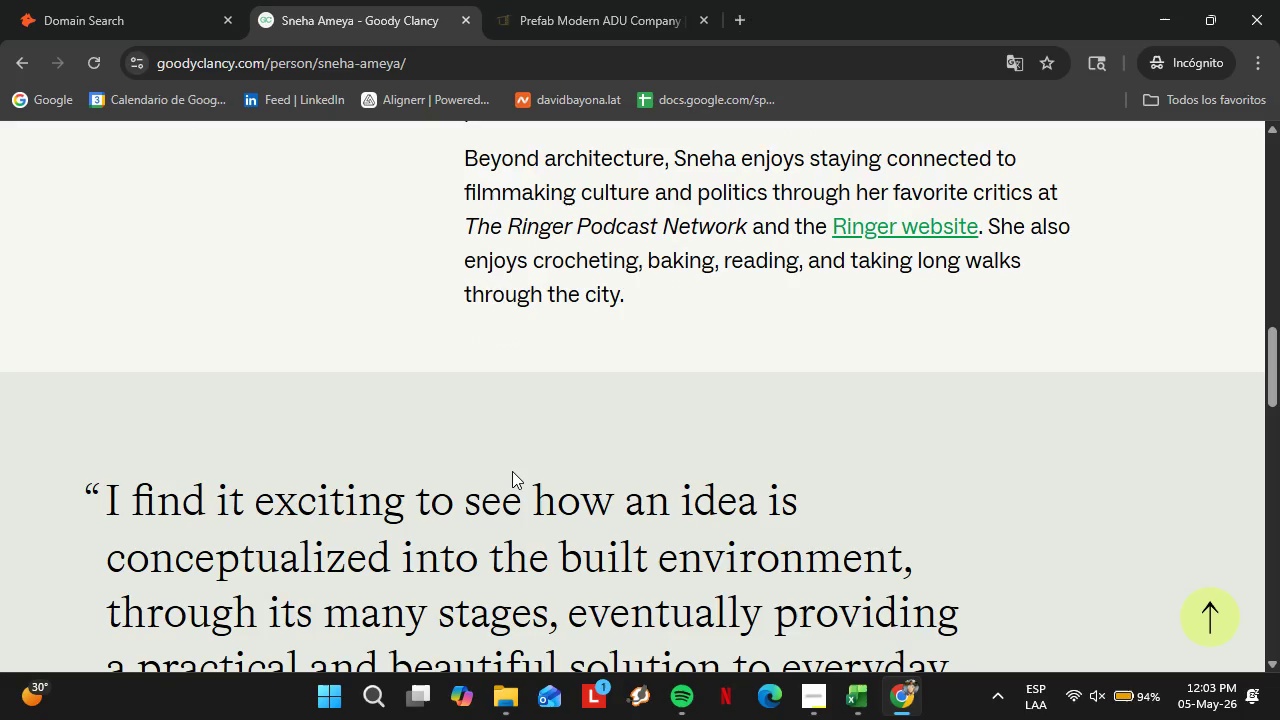 
scroll: coordinate [512, 471], scroll_direction: down, amount: 4.0
 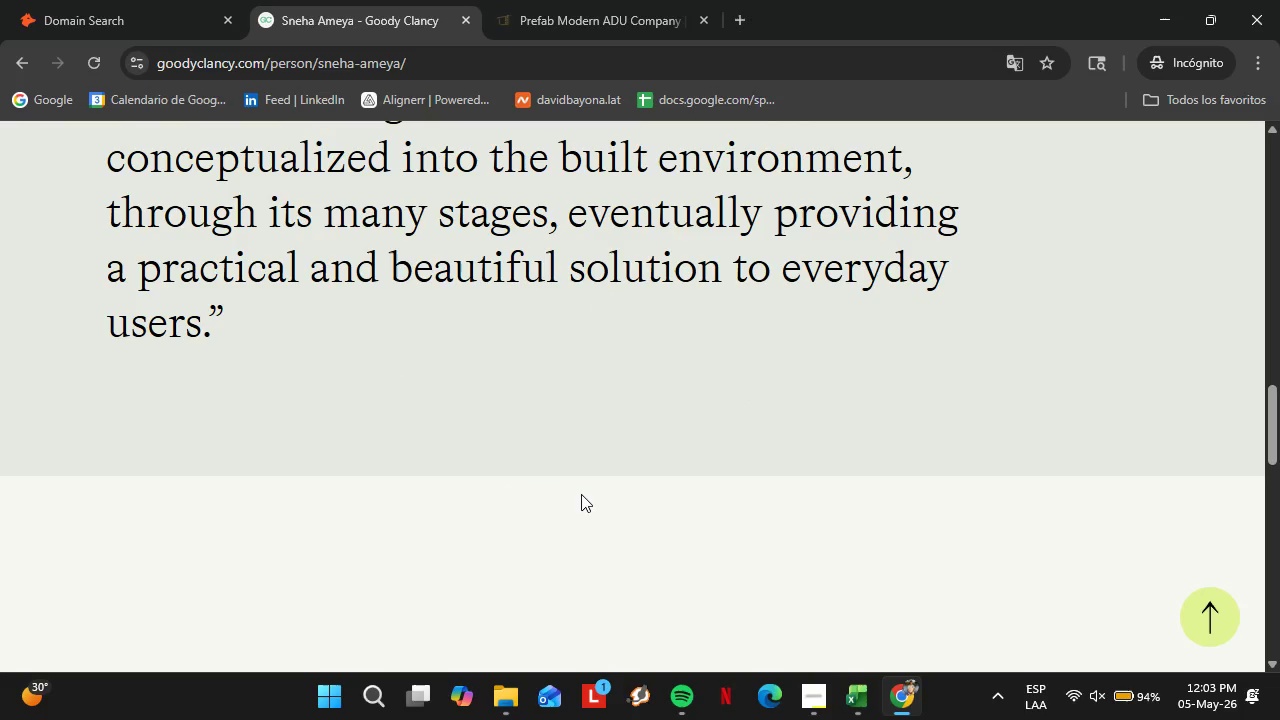 
wait(6.23)
 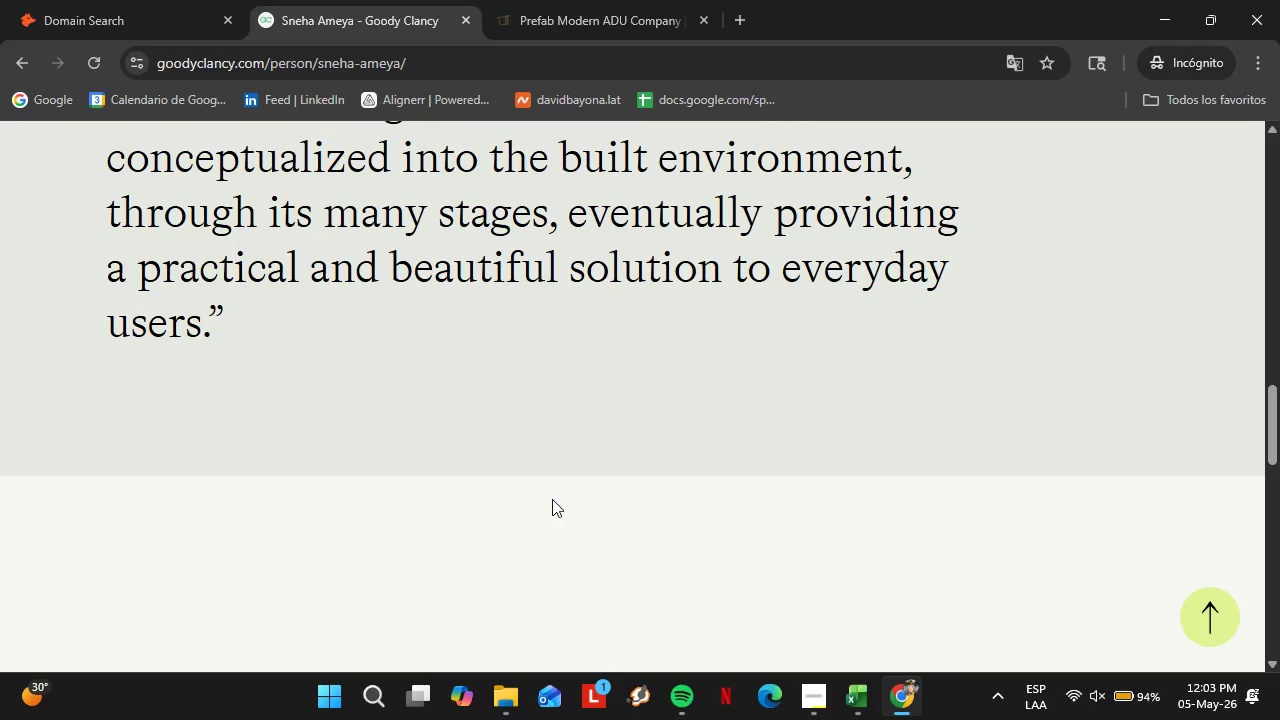 
scroll: coordinate [501, 504], scroll_direction: up, amount: 6.0
 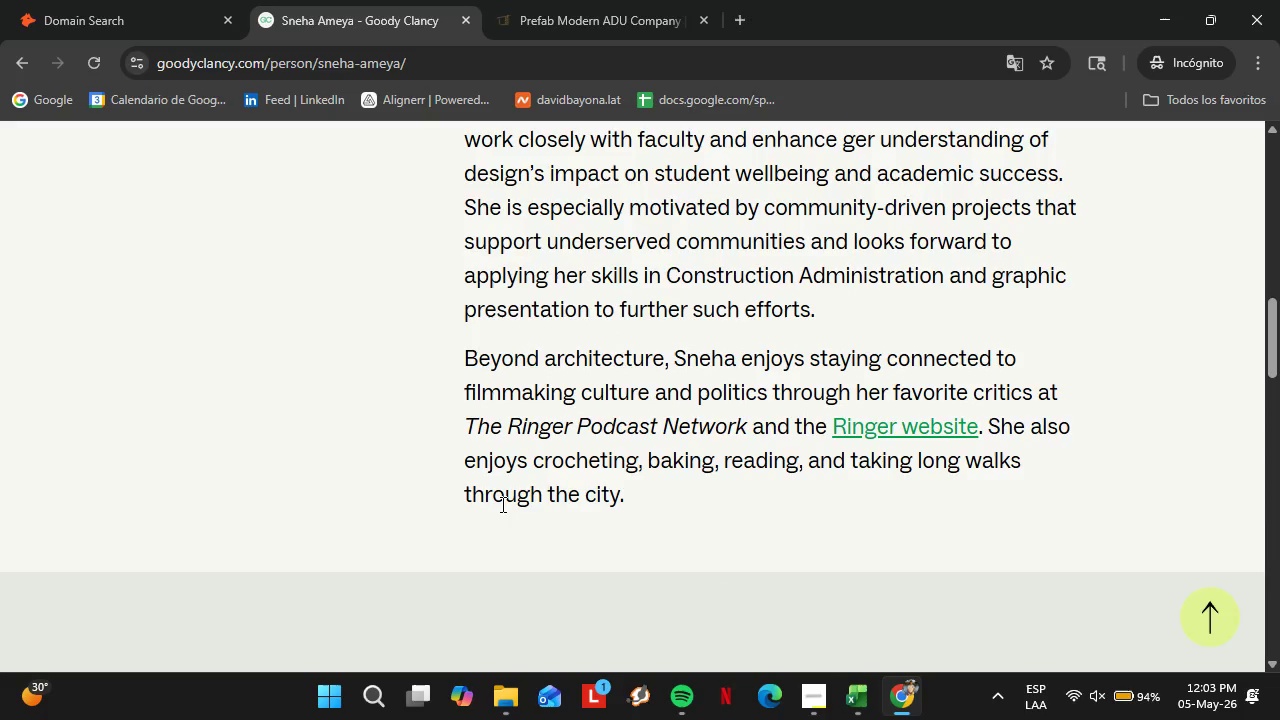 
wait(19.97)
 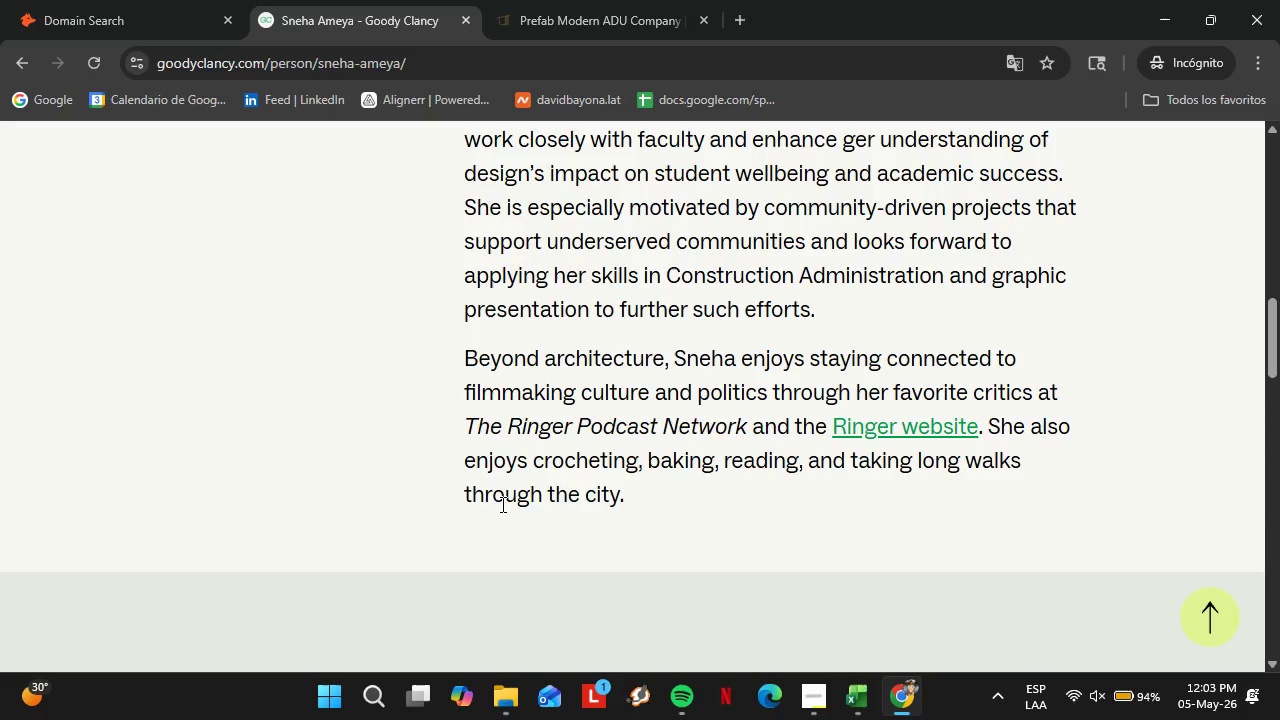 
scroll: coordinate [482, 450], scroll_direction: none, amount: 0.0
 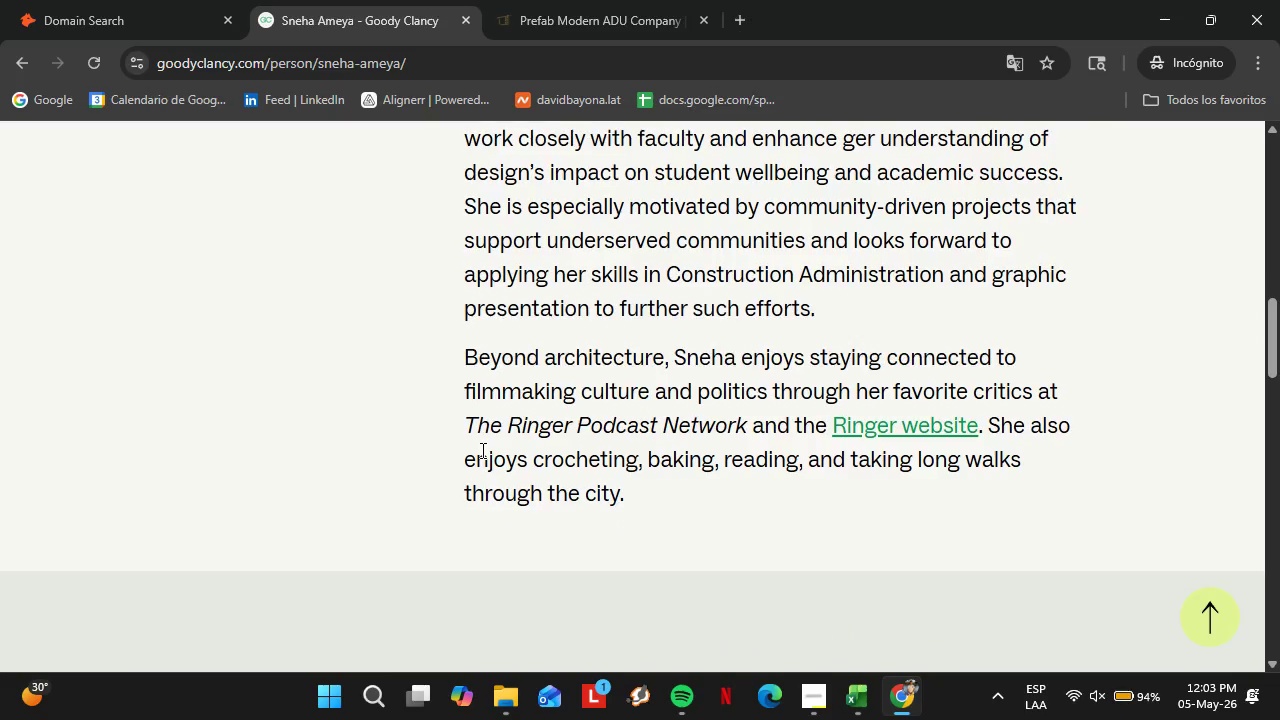 
scroll: coordinate [481, 450], scroll_direction: down, amount: 1.0
 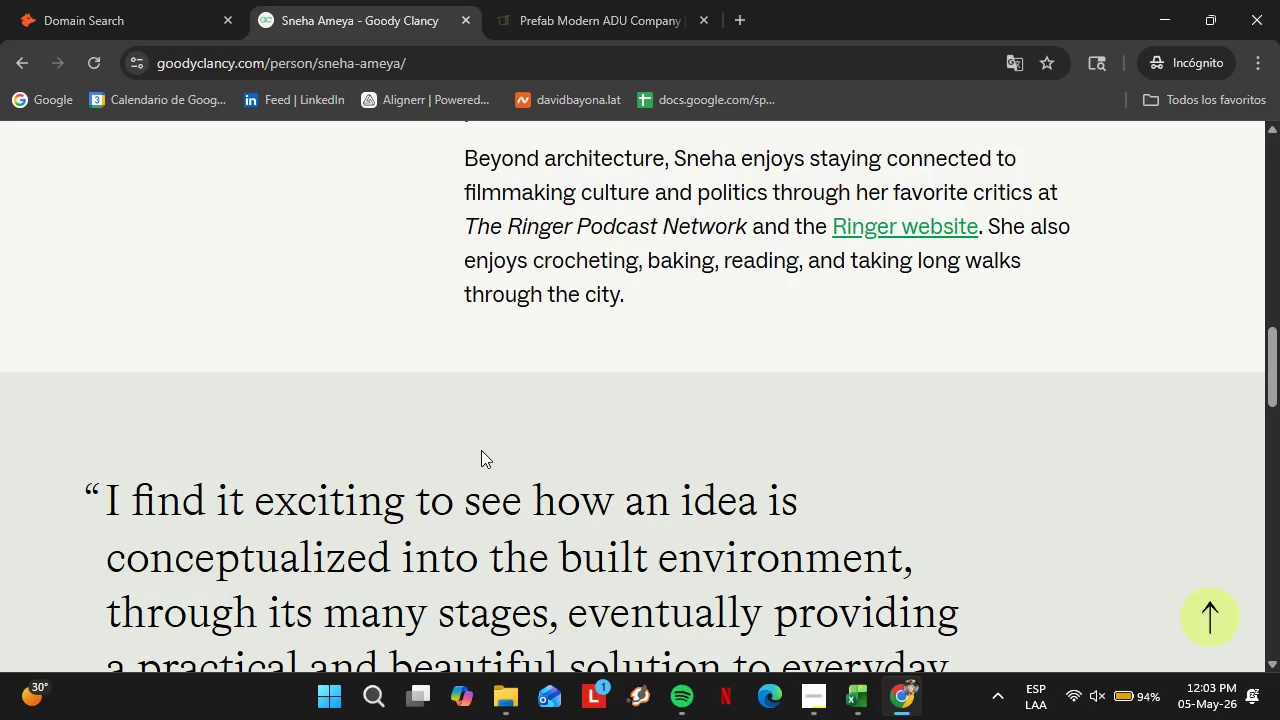 
scroll: coordinate [481, 450], scroll_direction: up, amount: 1.0
 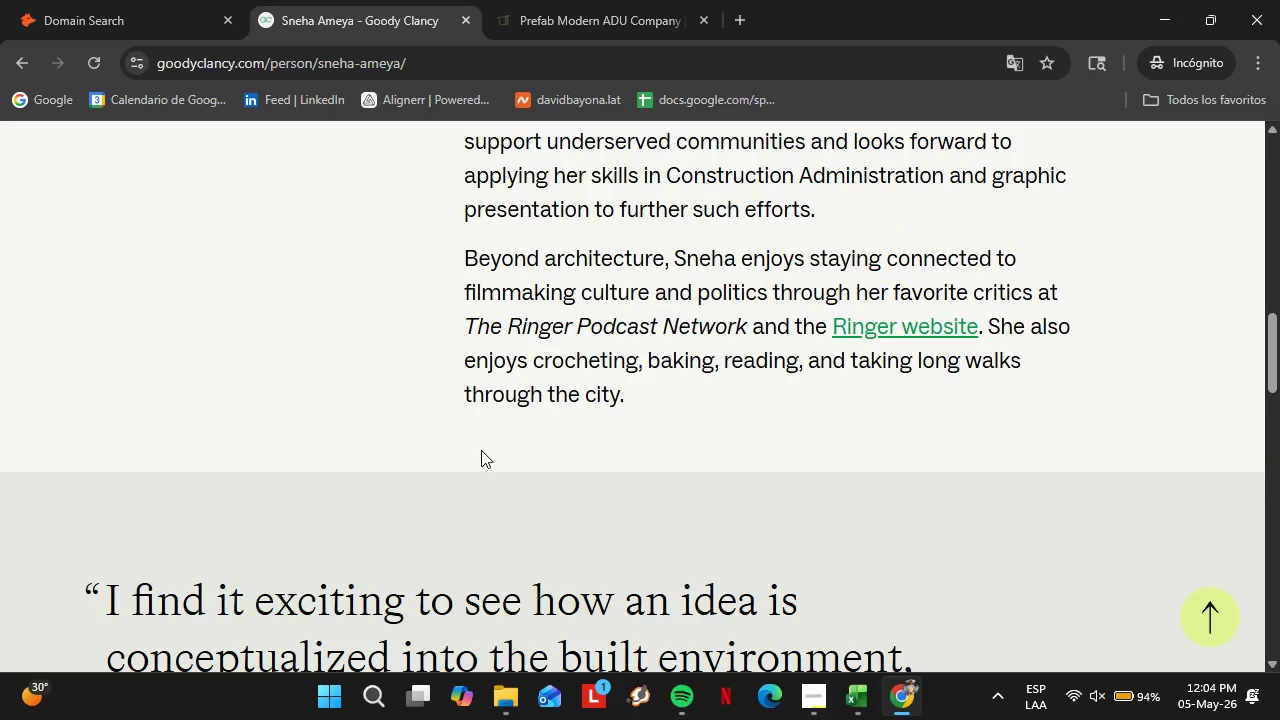 
wait(20.64)
 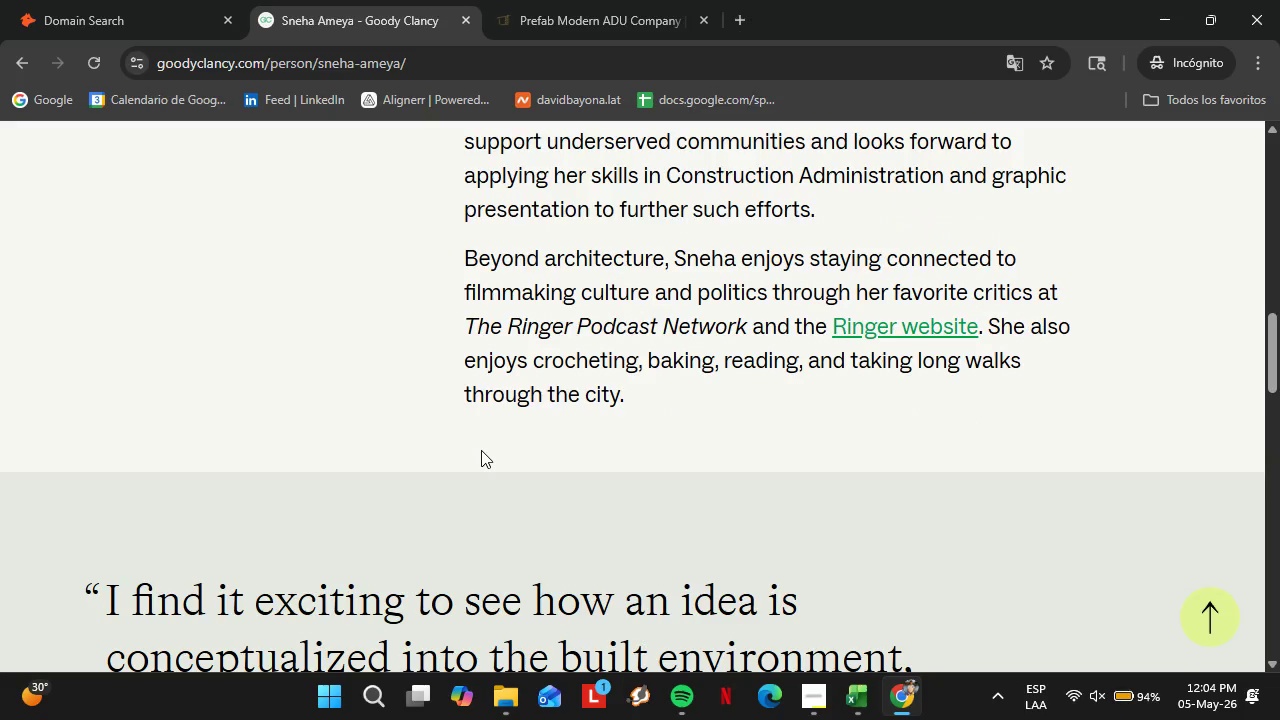 
scroll: coordinate [517, 438], scroll_direction: up, amount: 10.0
 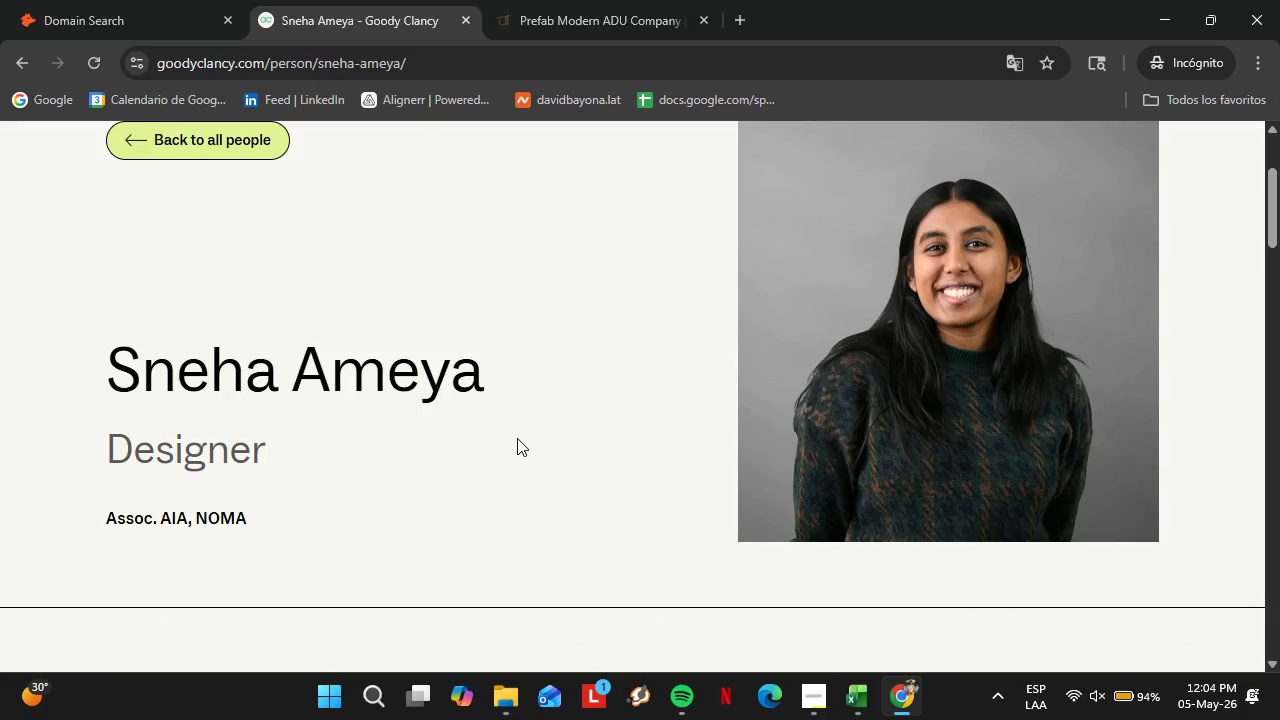 
scroll: coordinate [504, 441], scroll_direction: down, amount: 5.0
 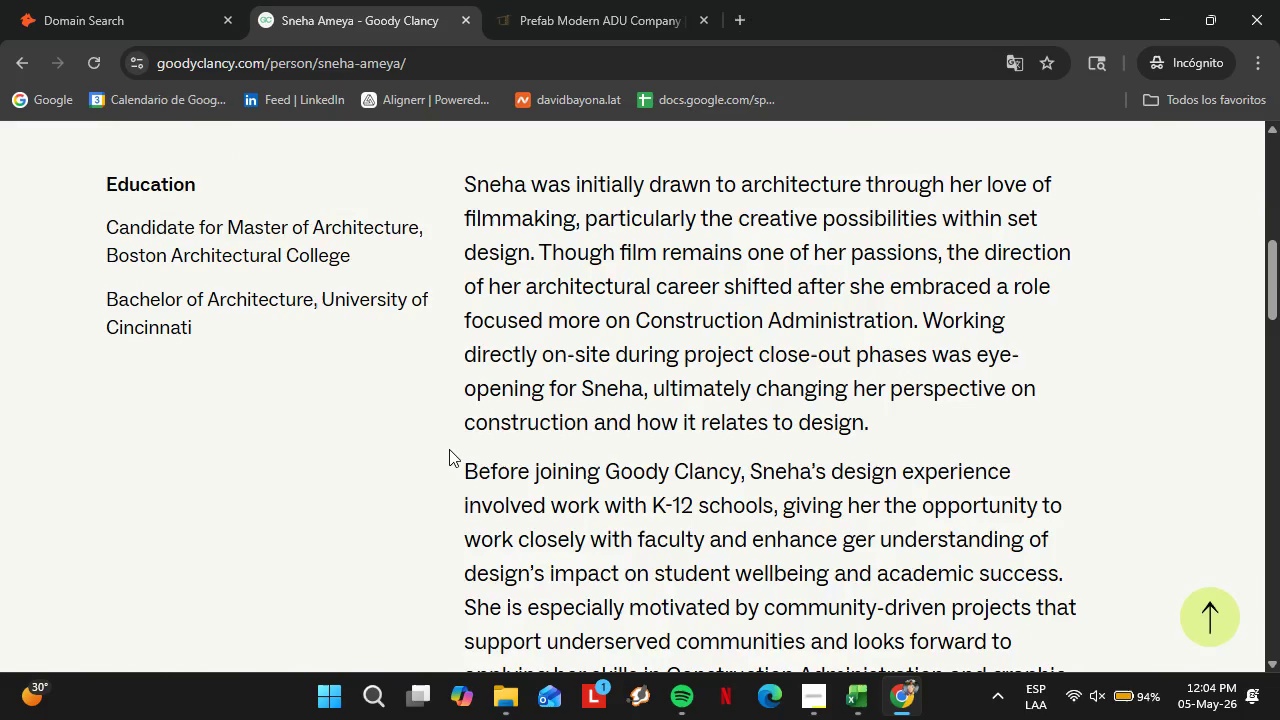 
scroll: coordinate [268, 414], scroll_direction: up, amount: 10.0
 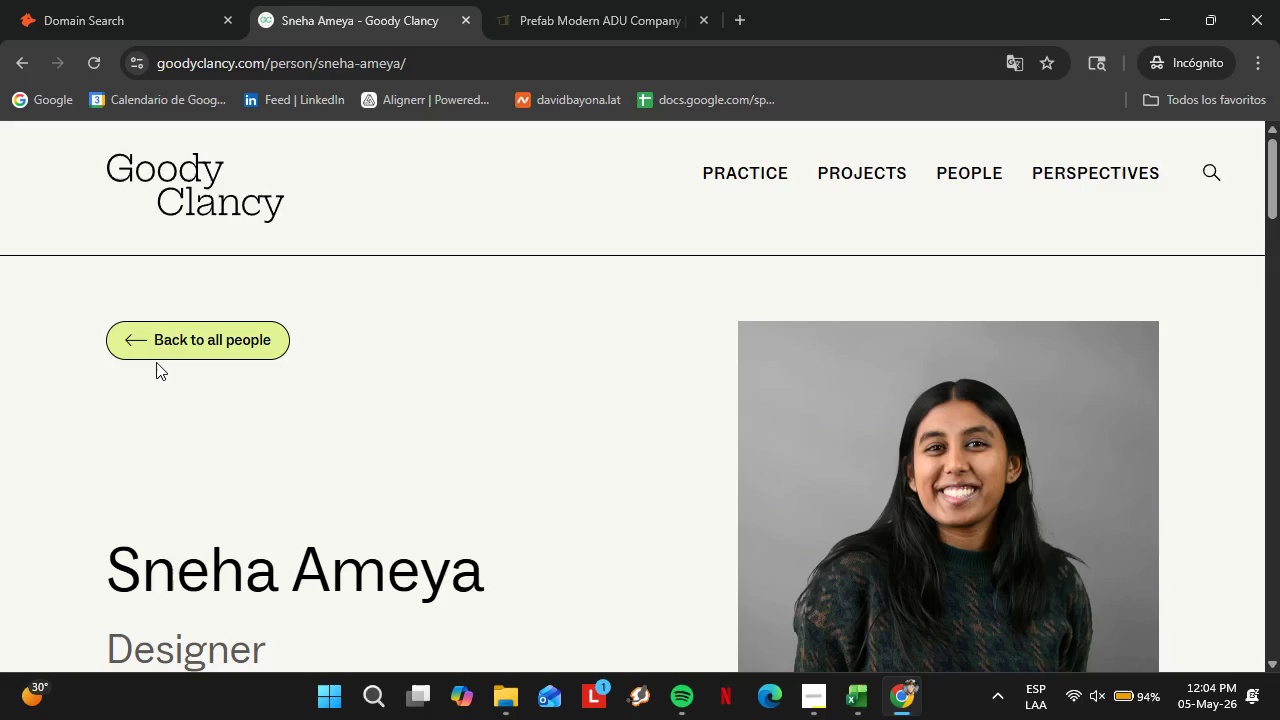 
left_click([178, 341])
 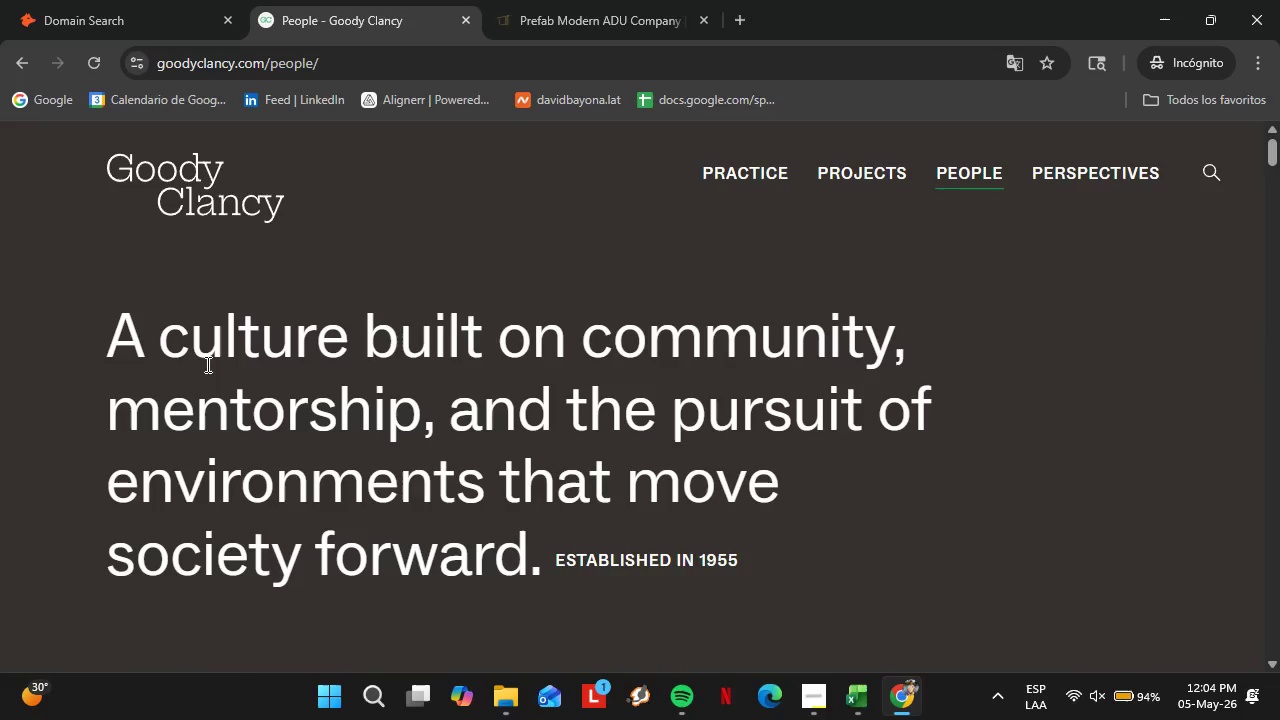 
wait(16.0)
 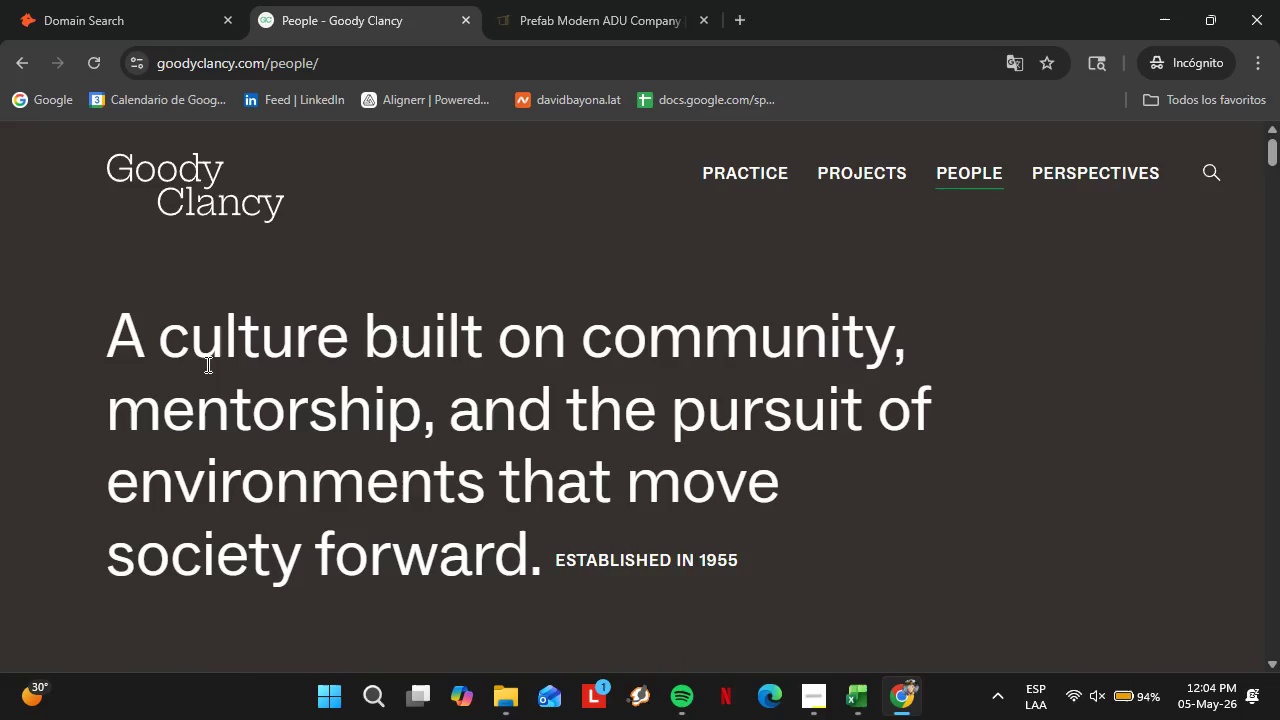 
scroll: coordinate [544, 395], scroll_direction: down, amount: 2.0
 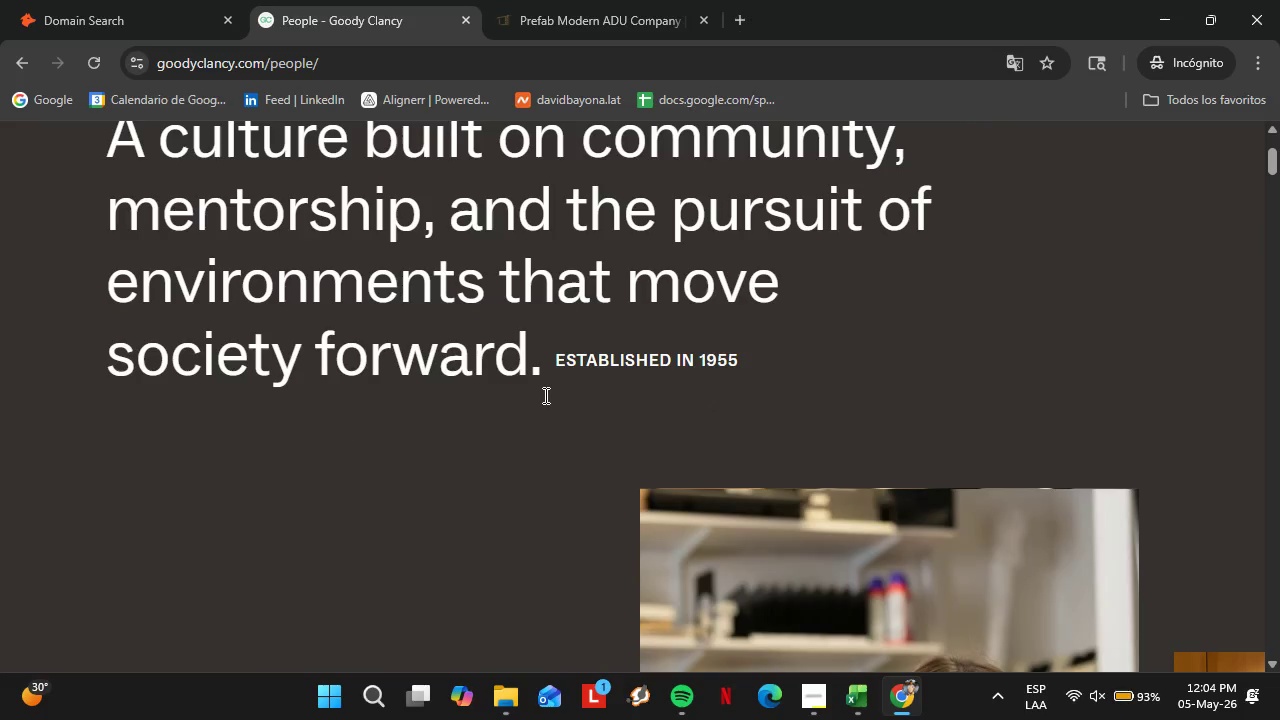 
scroll: coordinate [544, 395], scroll_direction: up, amount: 1.0
 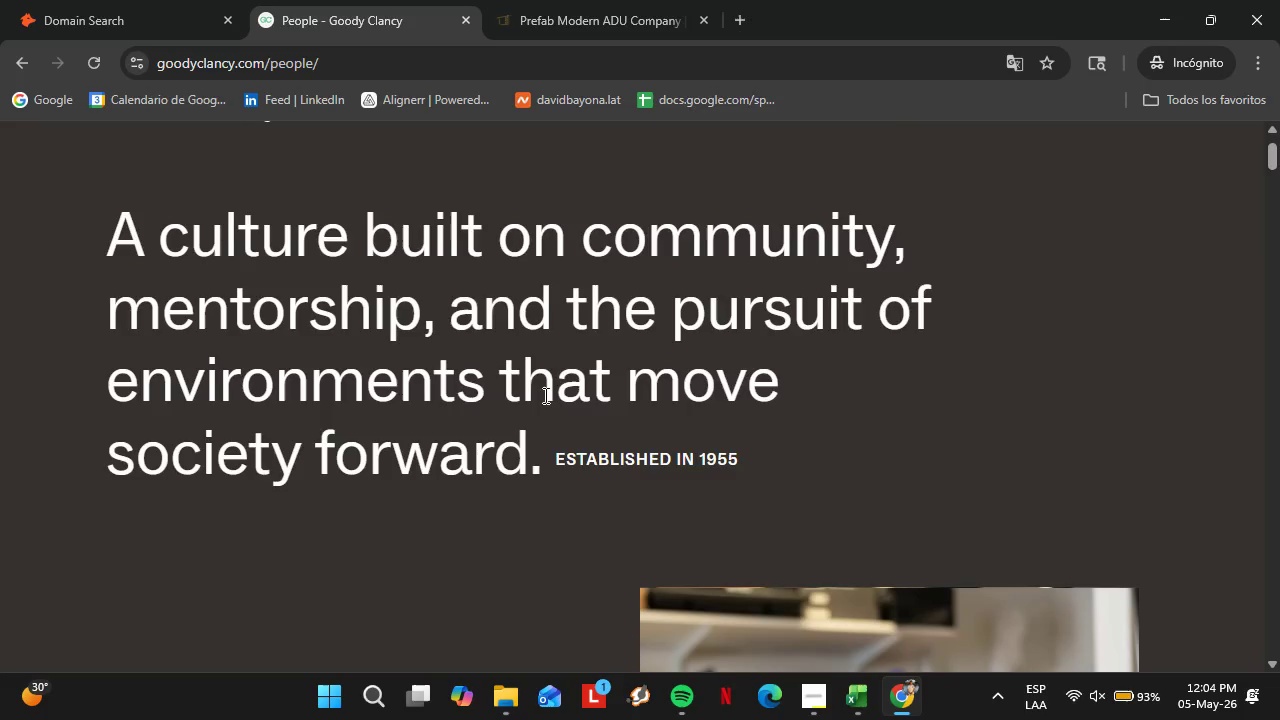 
scroll: coordinate [585, 485], scroll_direction: down, amount: 13.0
 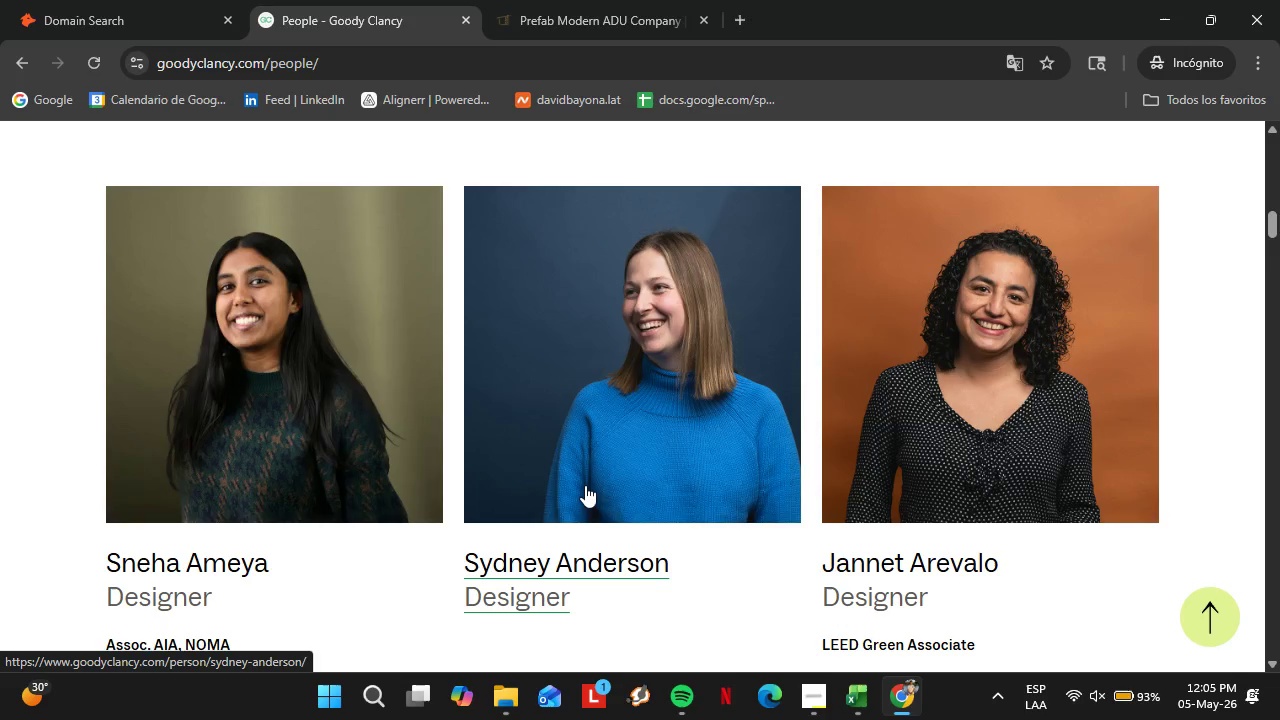 
wait(26.51)
 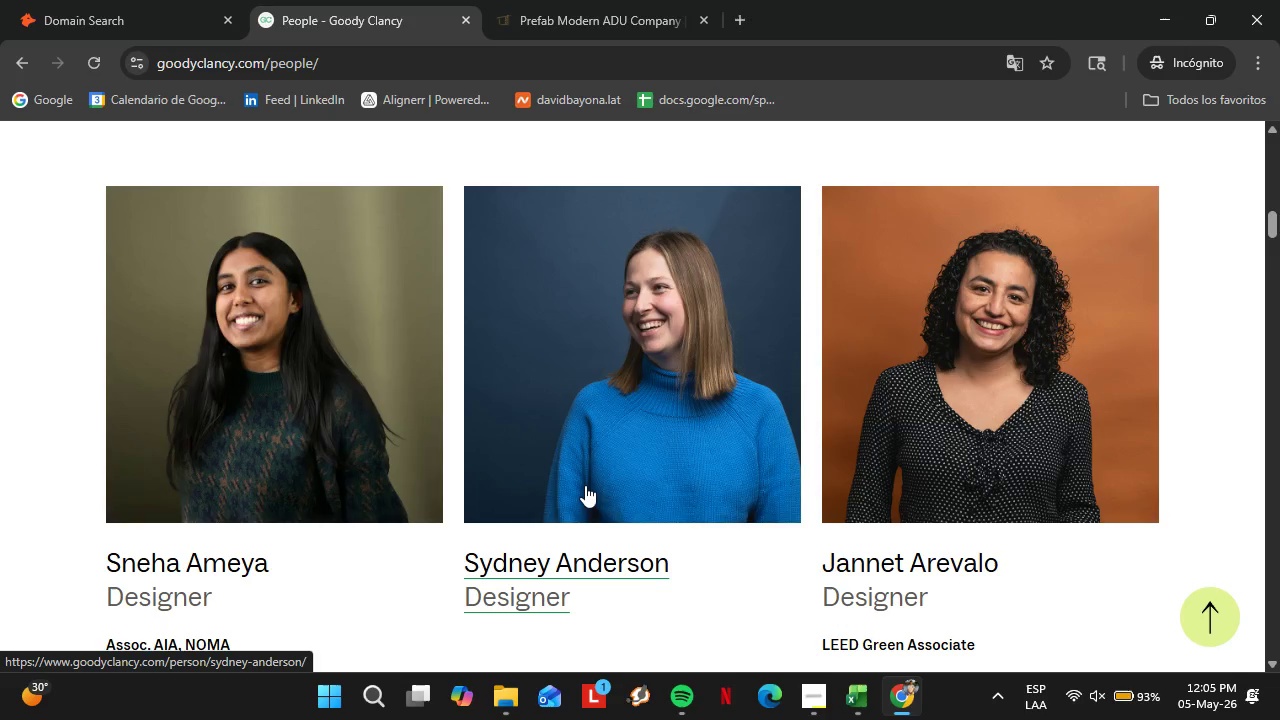 
scroll: coordinate [503, 439], scroll_direction: down, amount: 14.0
 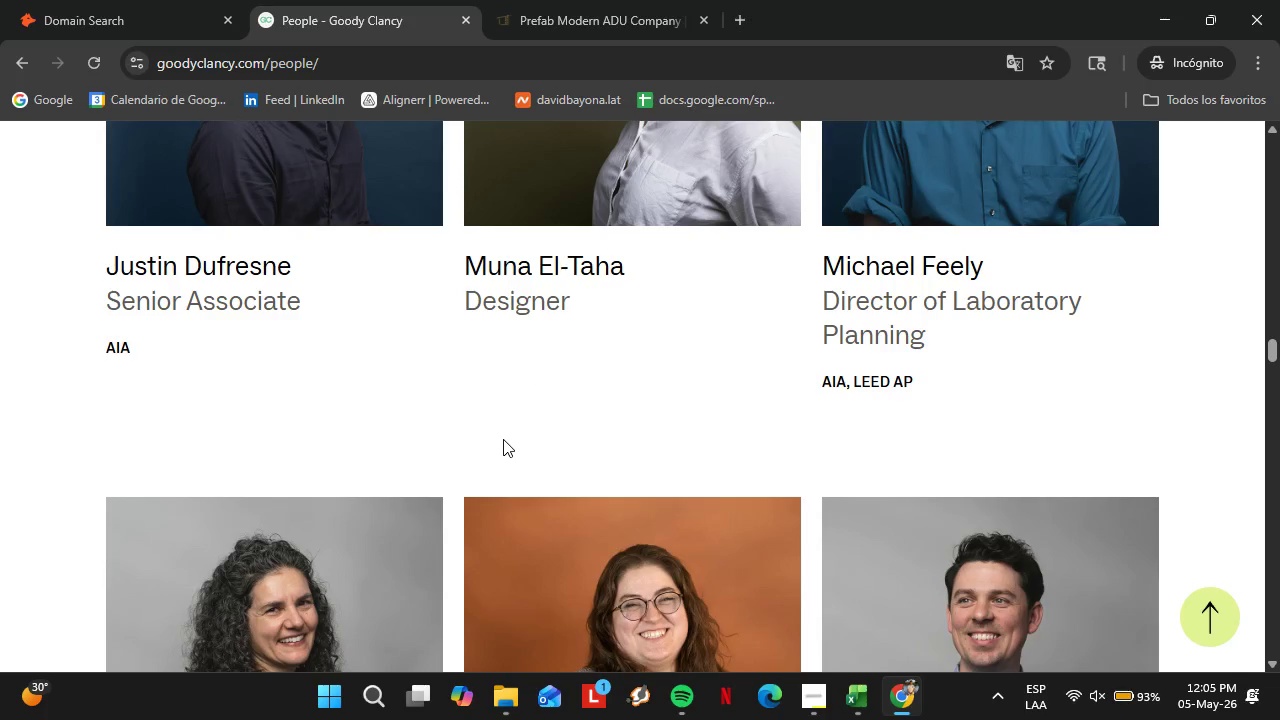 
wait(6.36)
 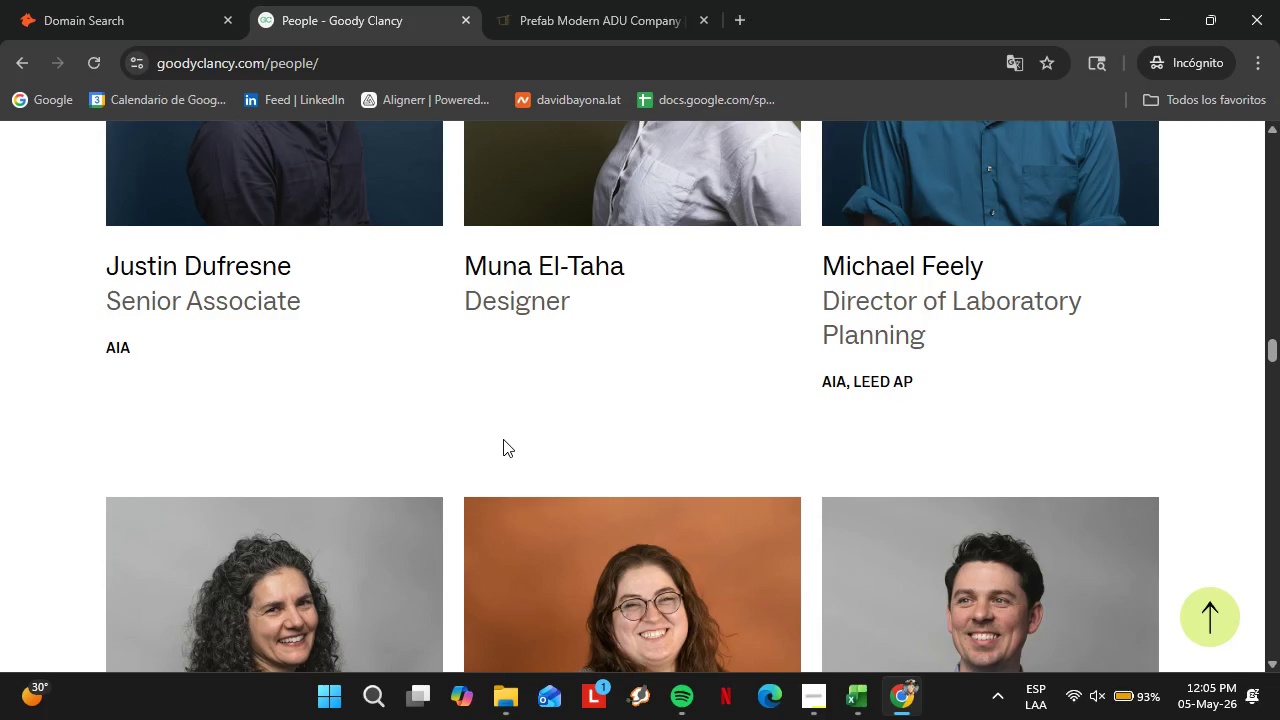 
scroll: coordinate [456, 436], scroll_direction: down, amount: 25.0
 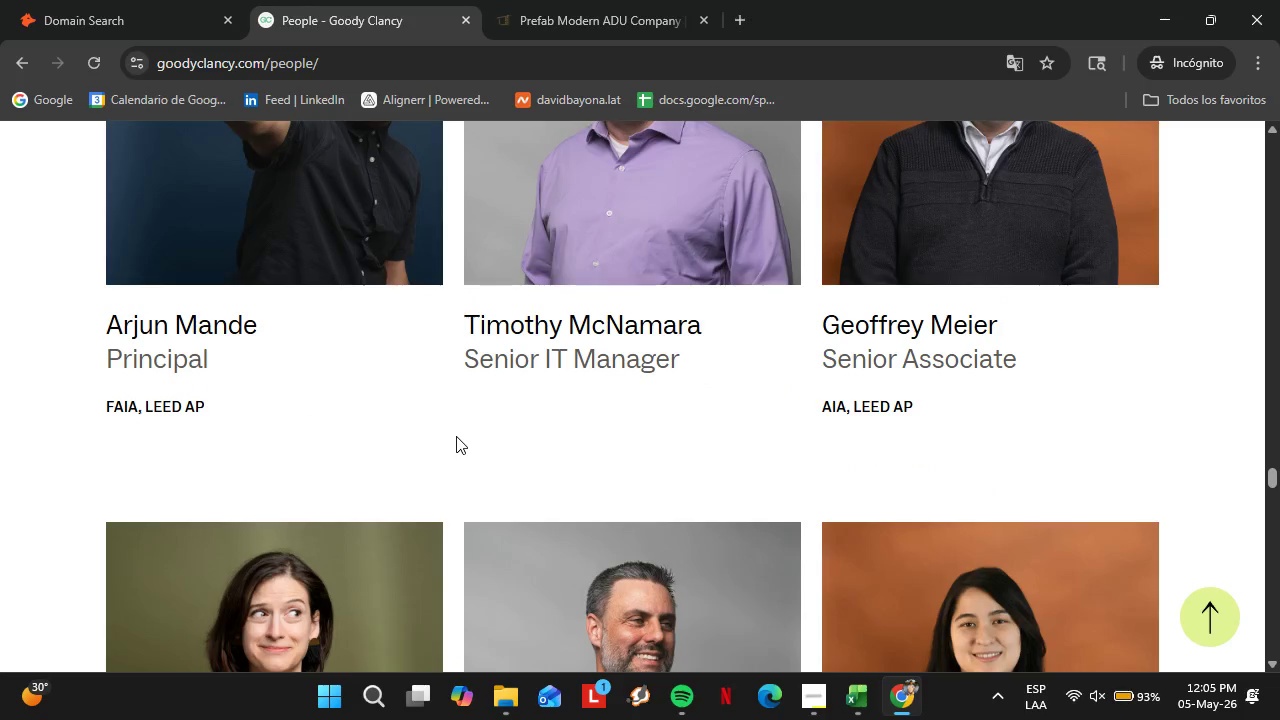 
scroll: coordinate [456, 436], scroll_direction: up, amount: 2.0
 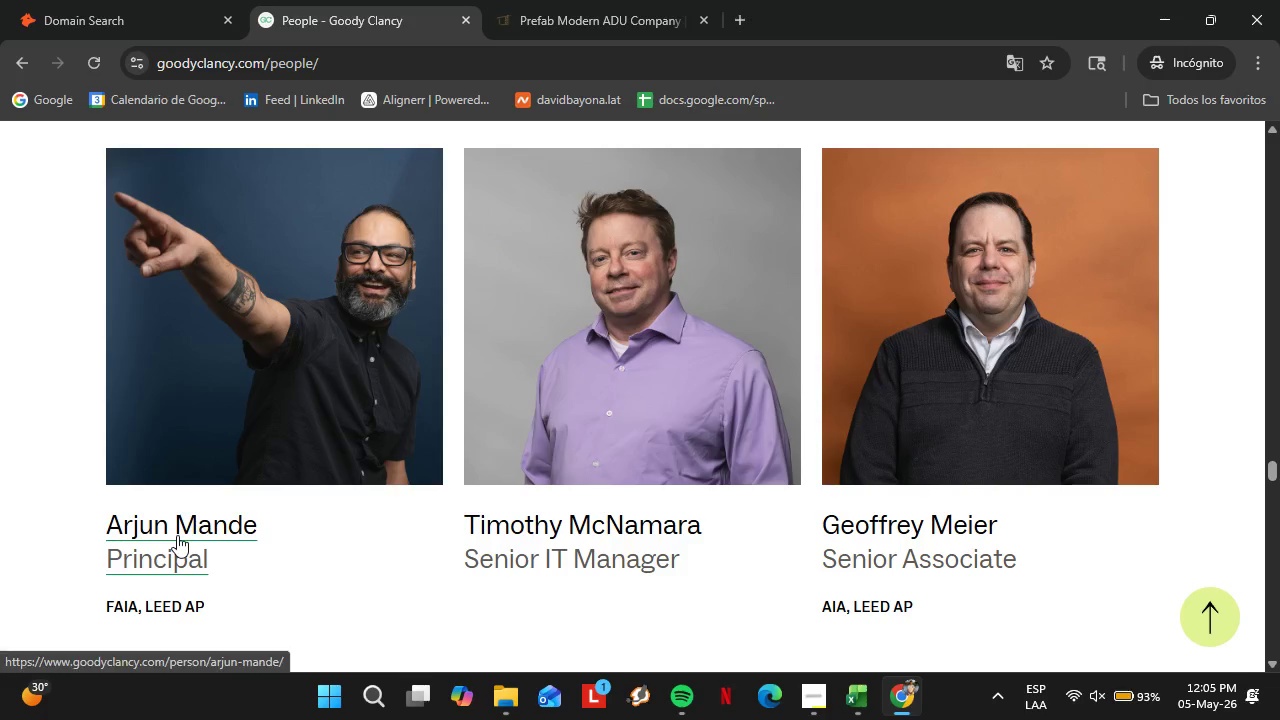 
right_click([177, 534])
 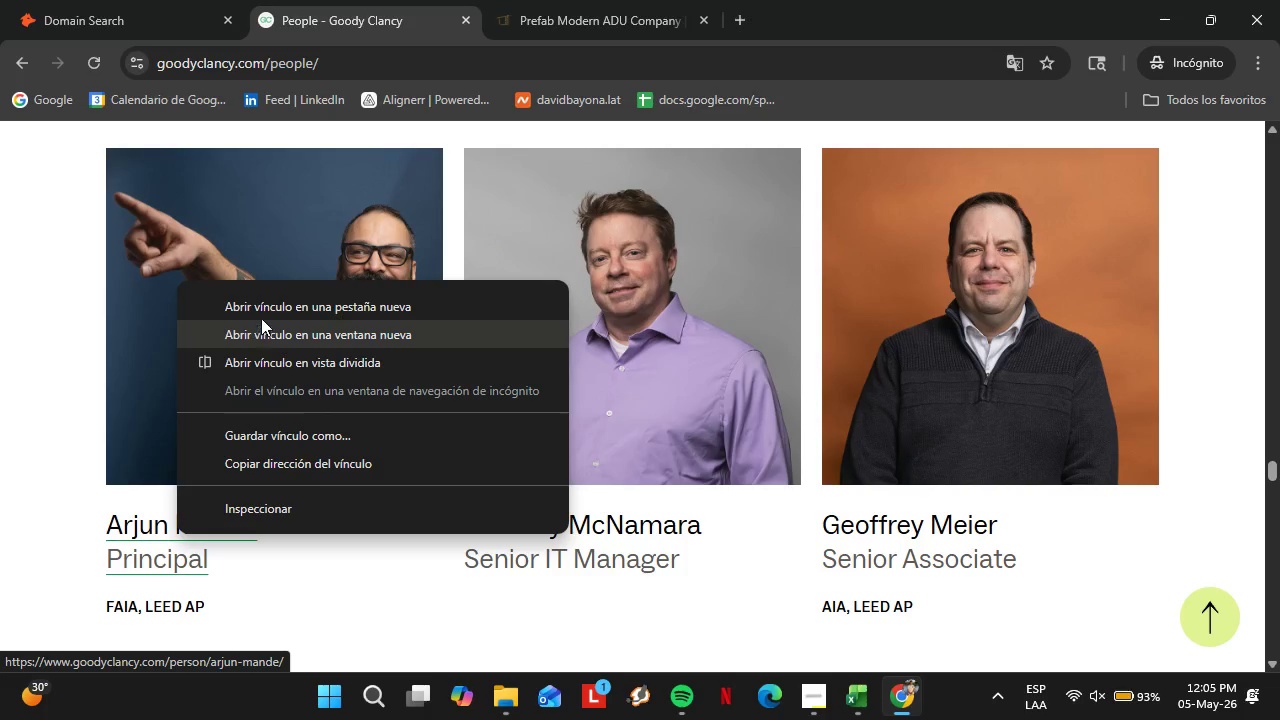 
left_click([260, 315])
 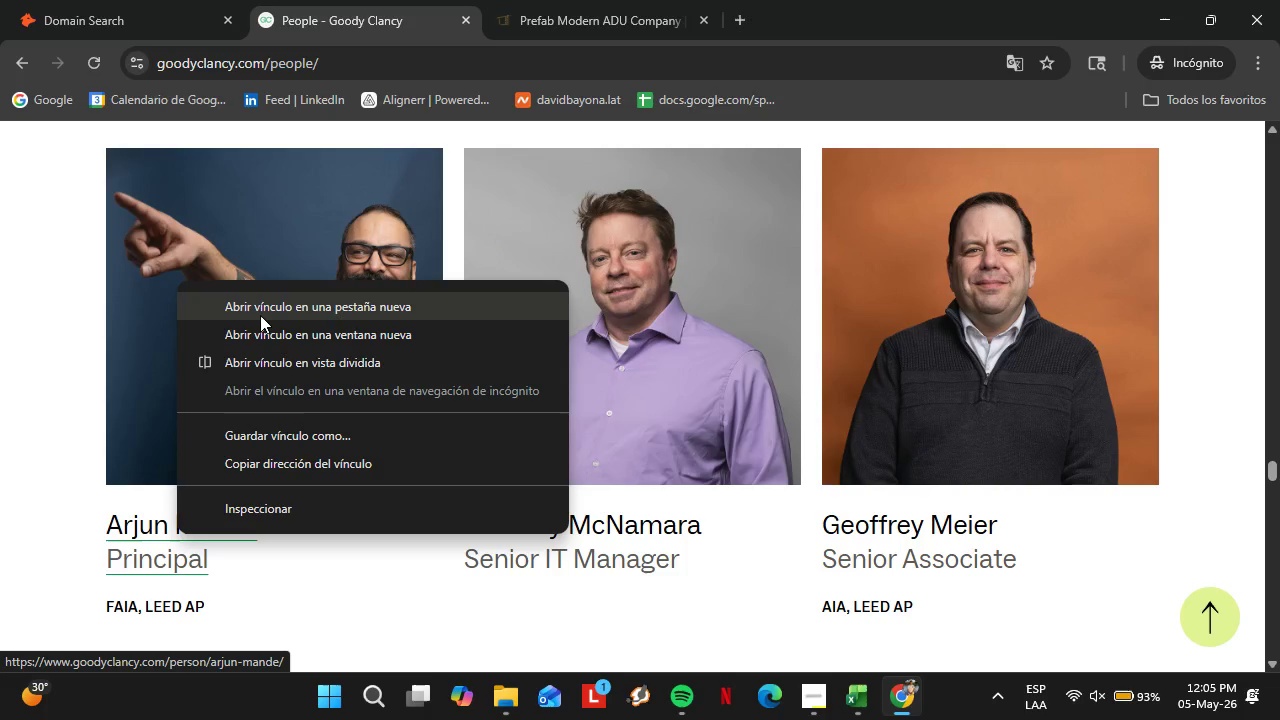 
scroll: coordinate [510, 317], scroll_direction: down, amount: 12.0
 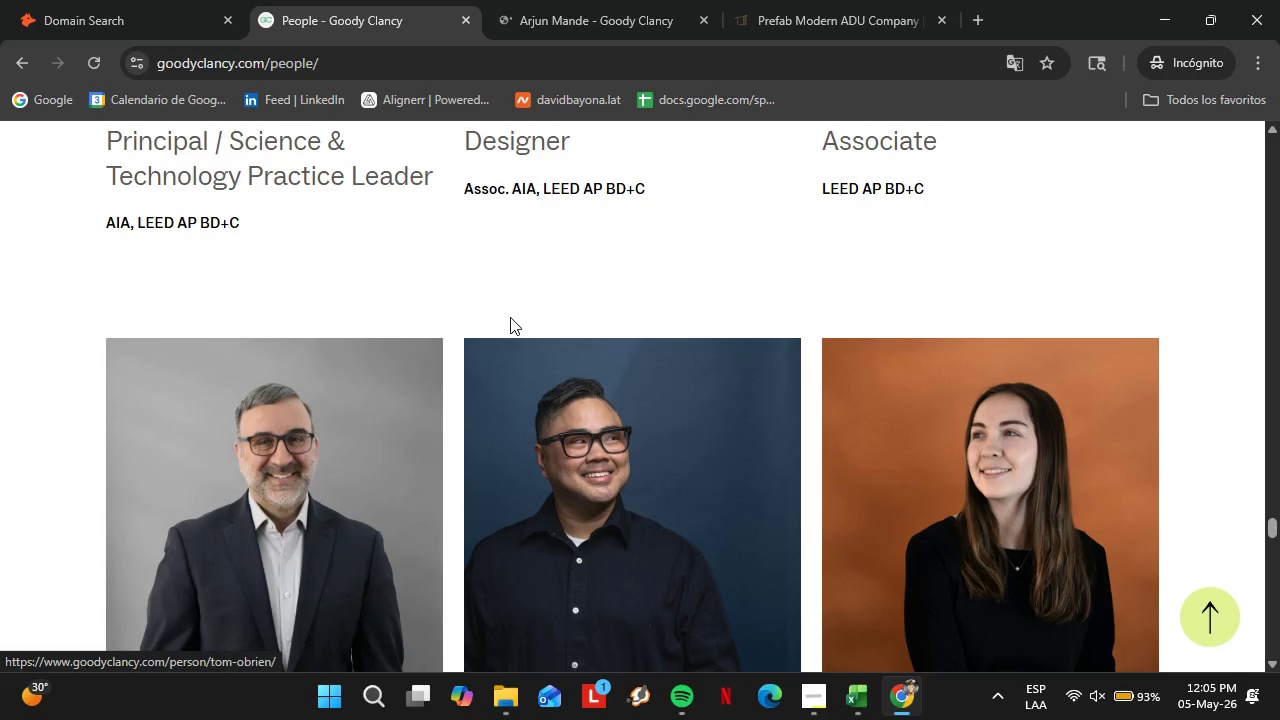 
scroll: coordinate [510, 317], scroll_direction: up, amount: 2.0
 